 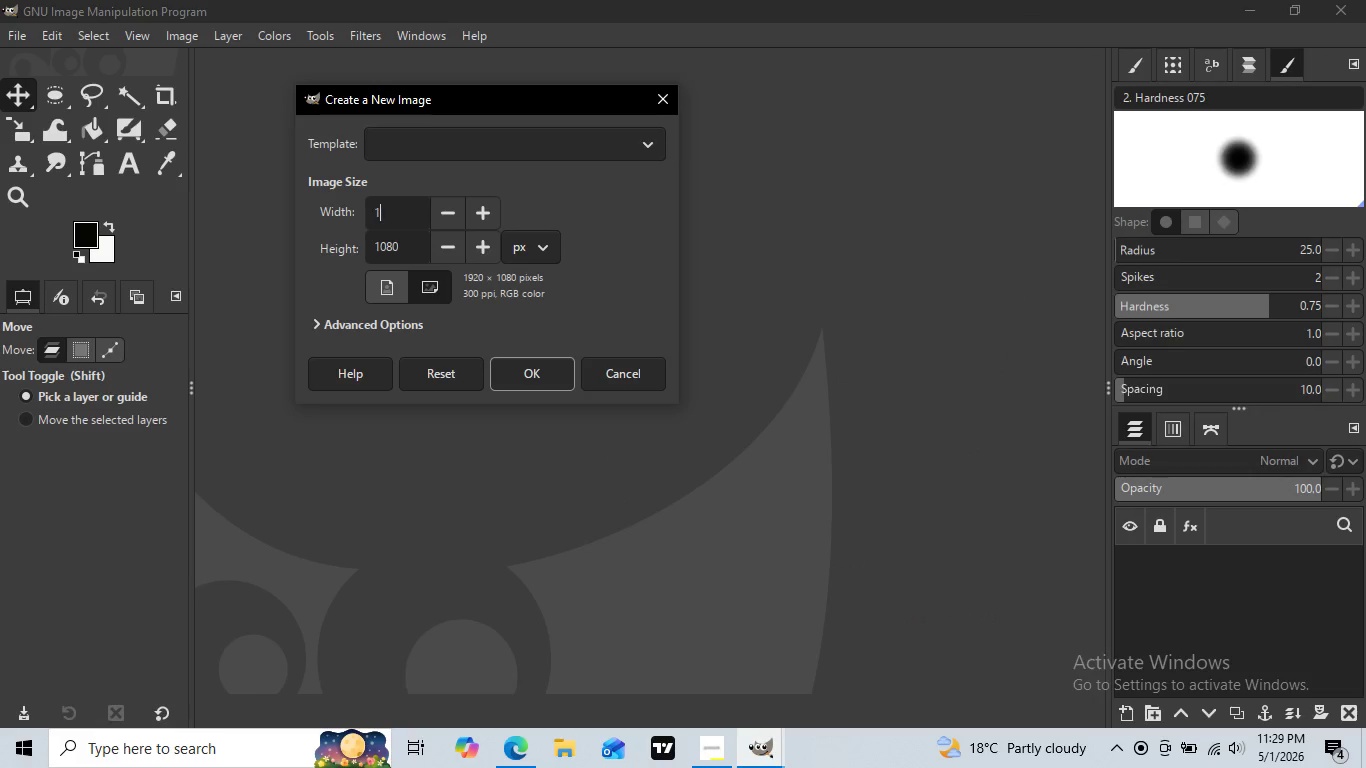 
key(Backspace)
 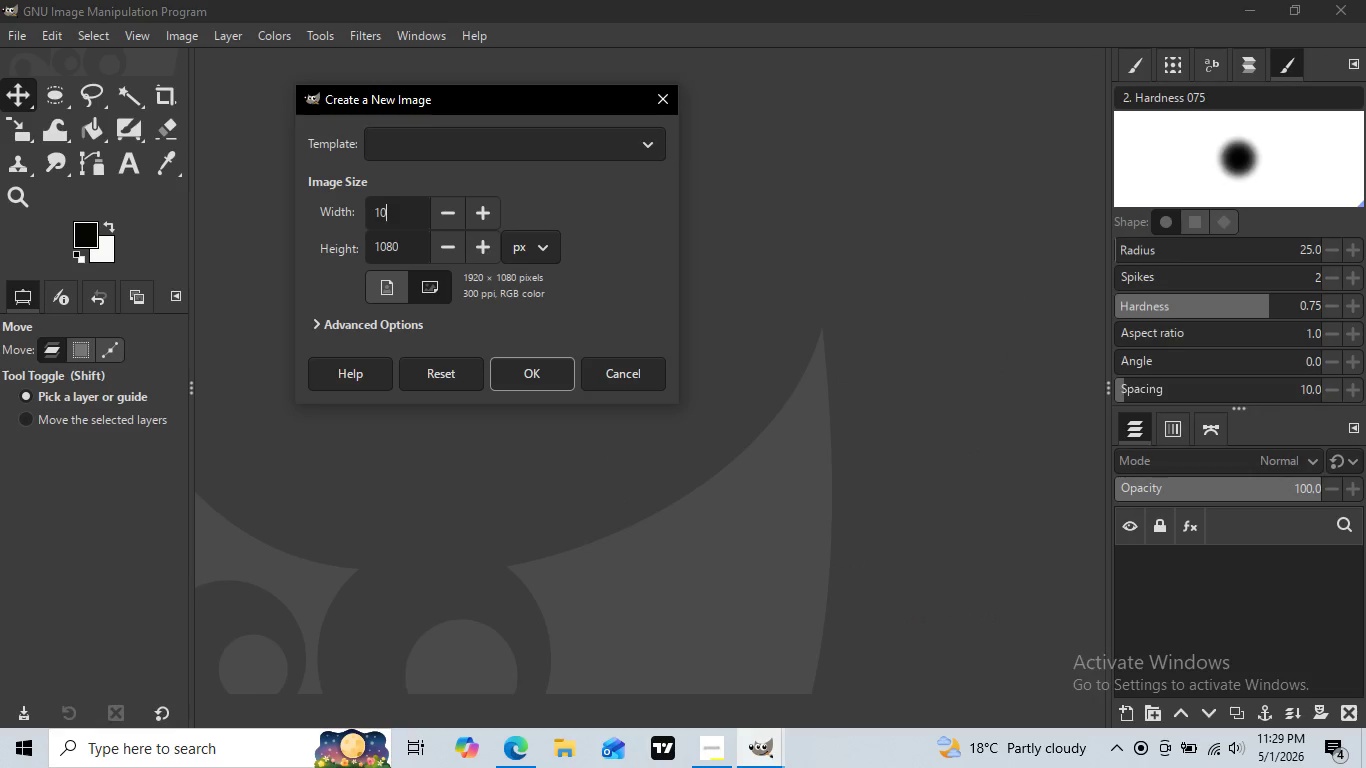 
key(Backspace)
 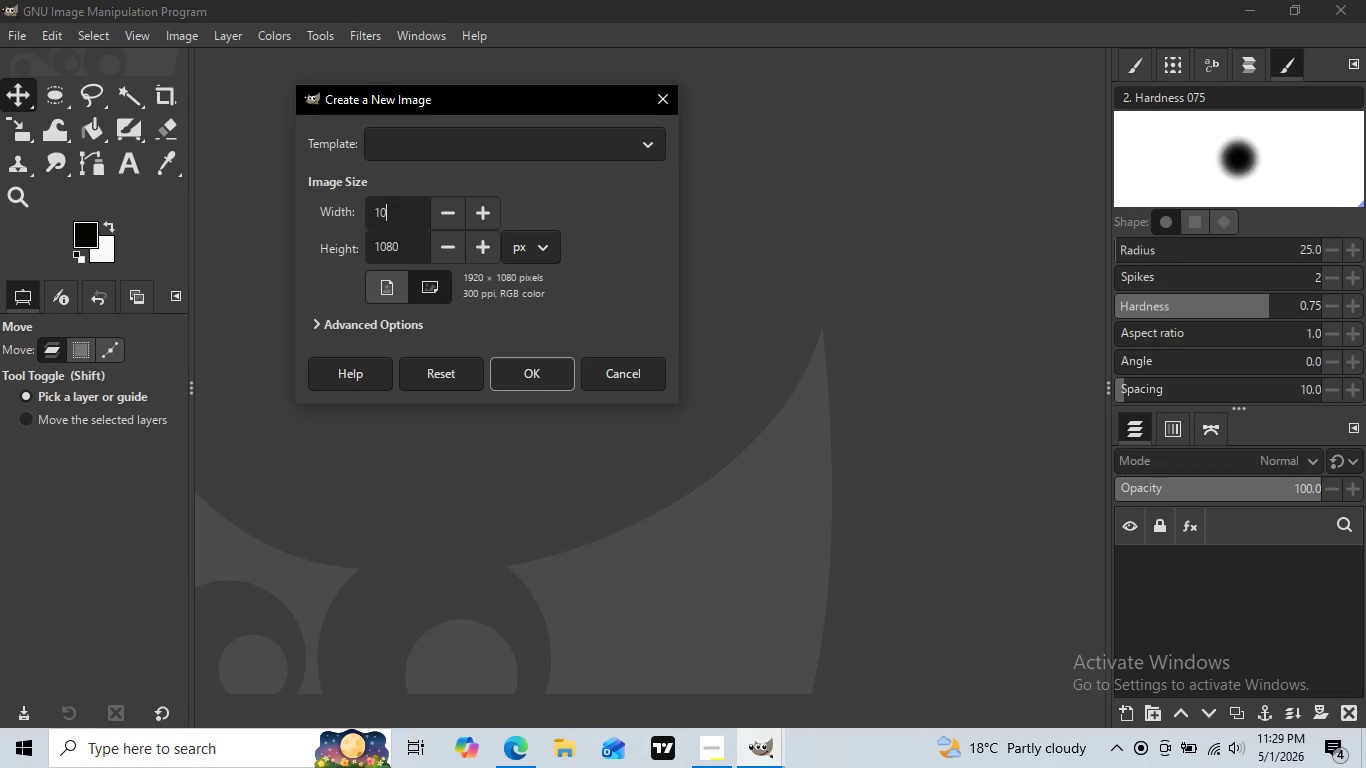 
key(Backspace)
 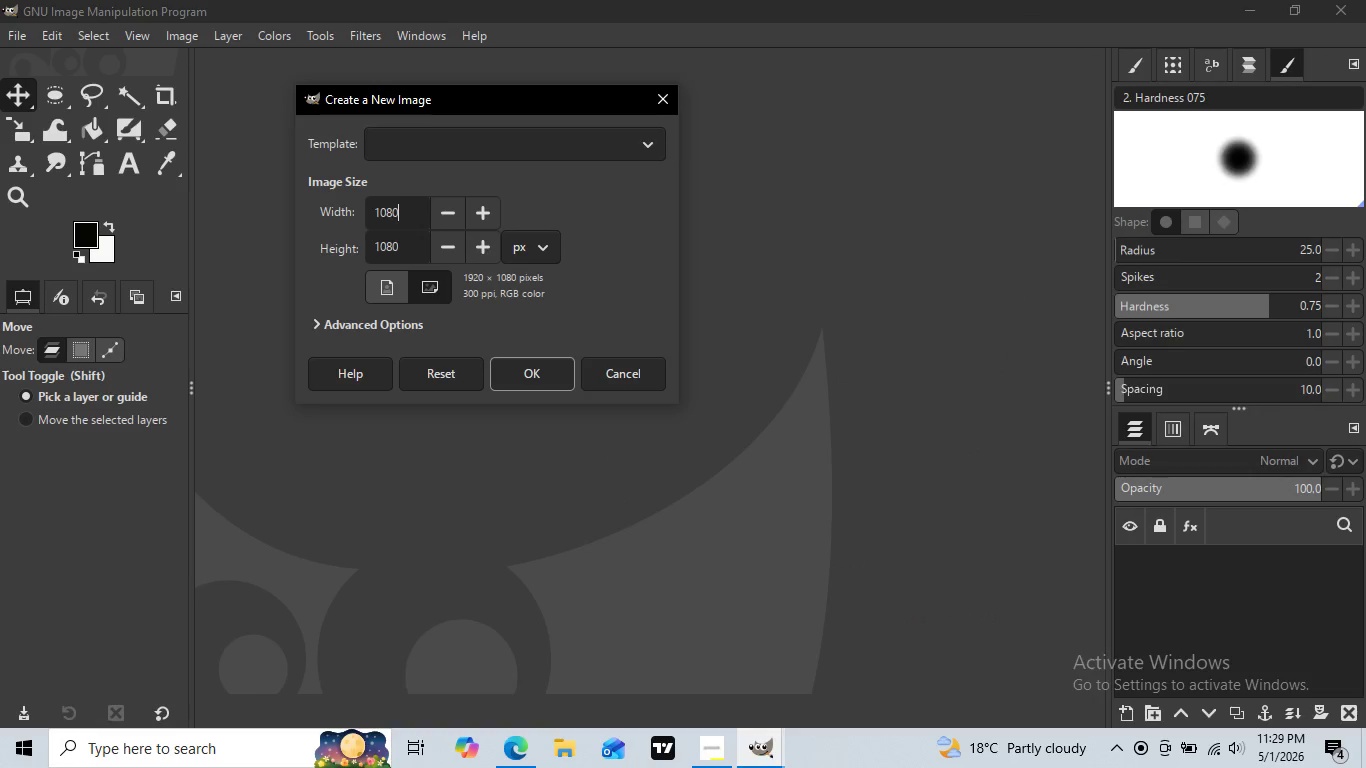 
key(Numpad0)
 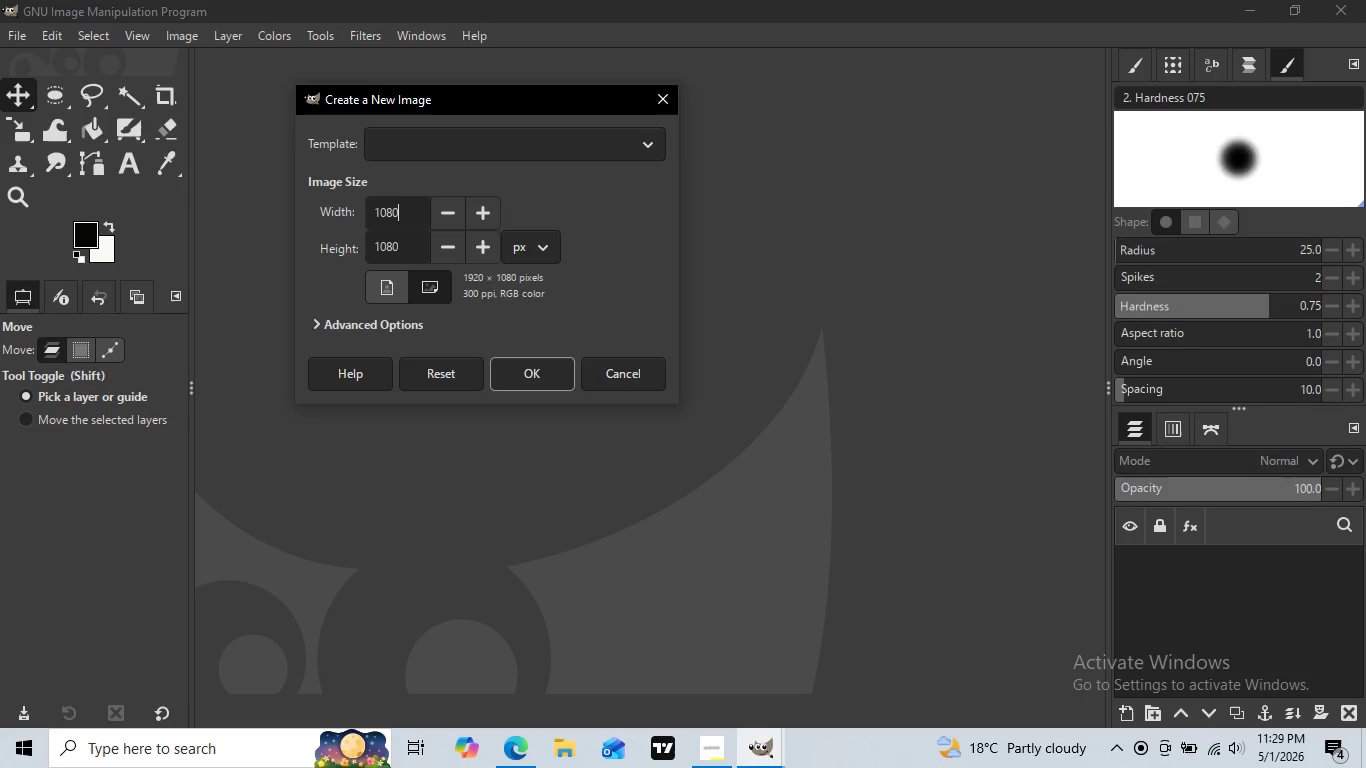 
key(Numpad8)
 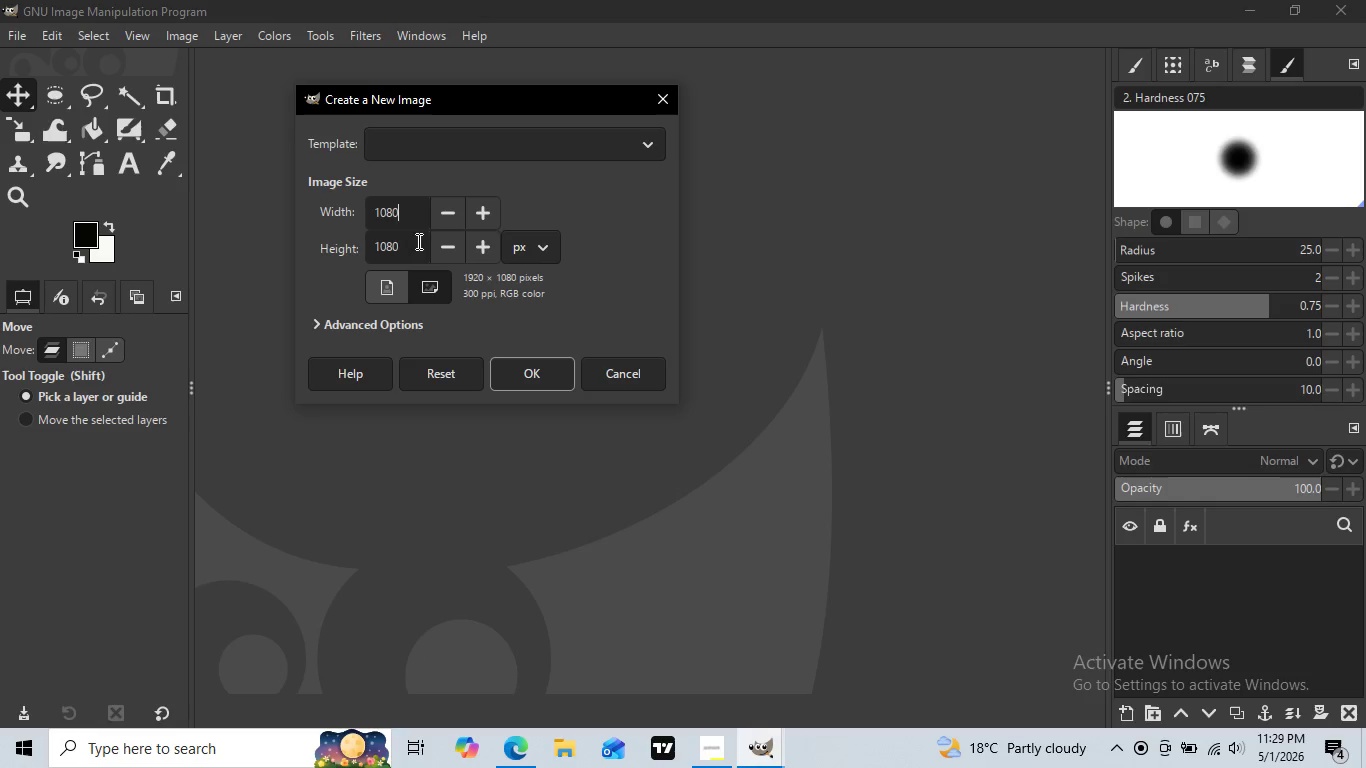 
key(Numpad0)
 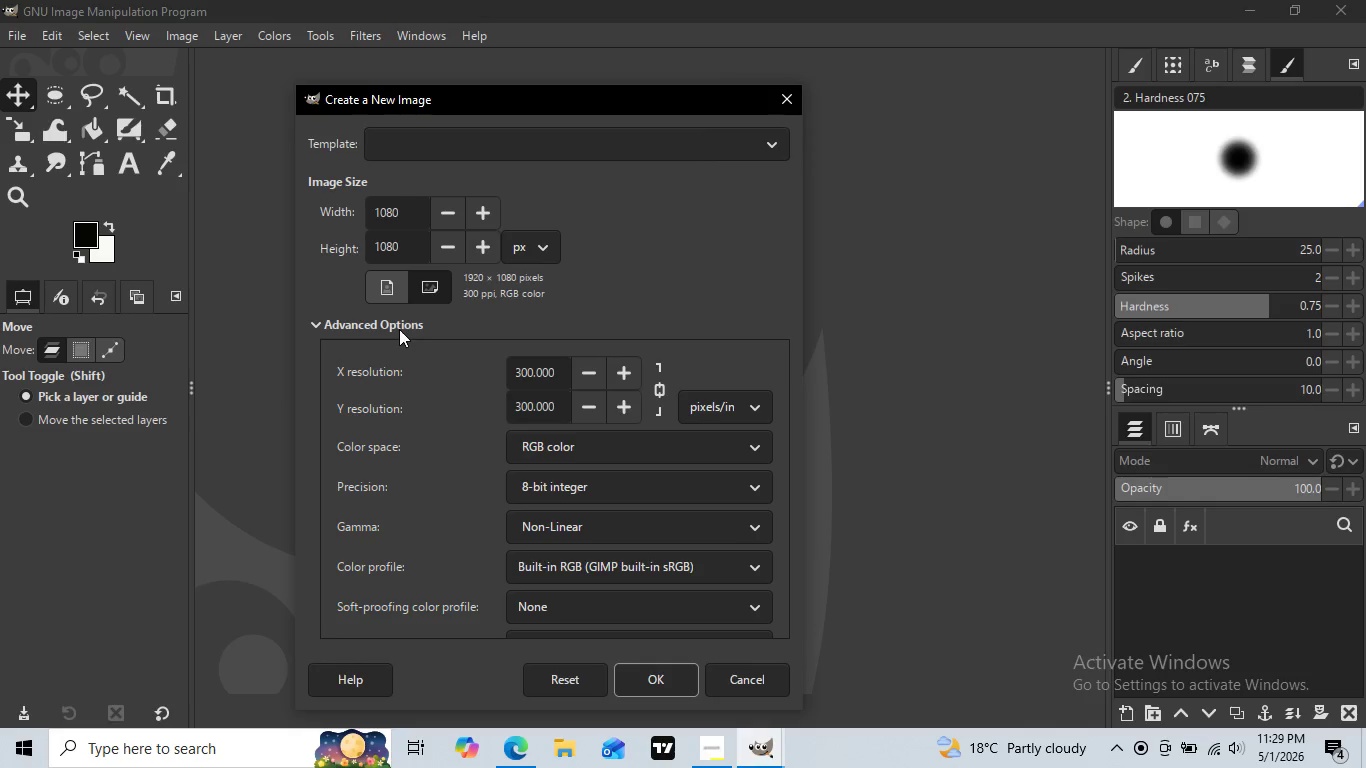 
left_click([398, 329])
 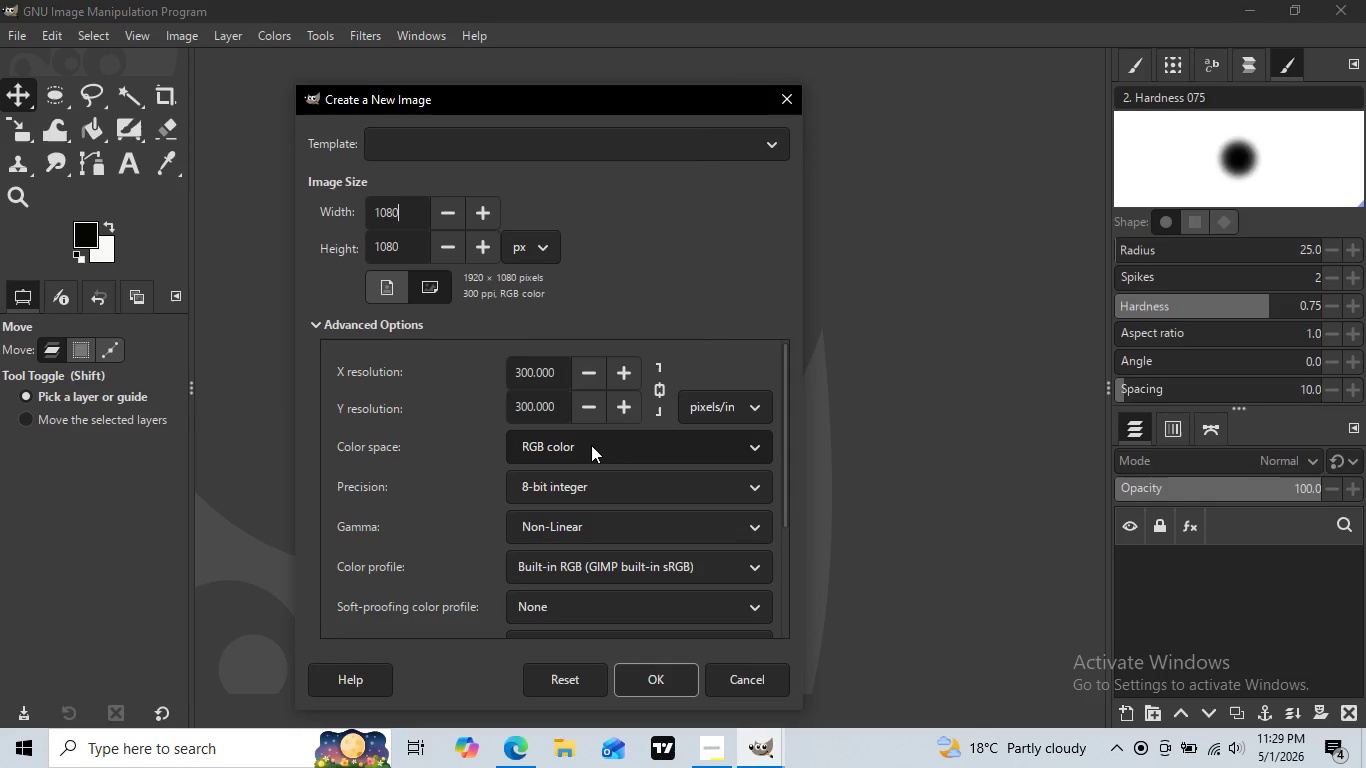 
wait(6.17)
 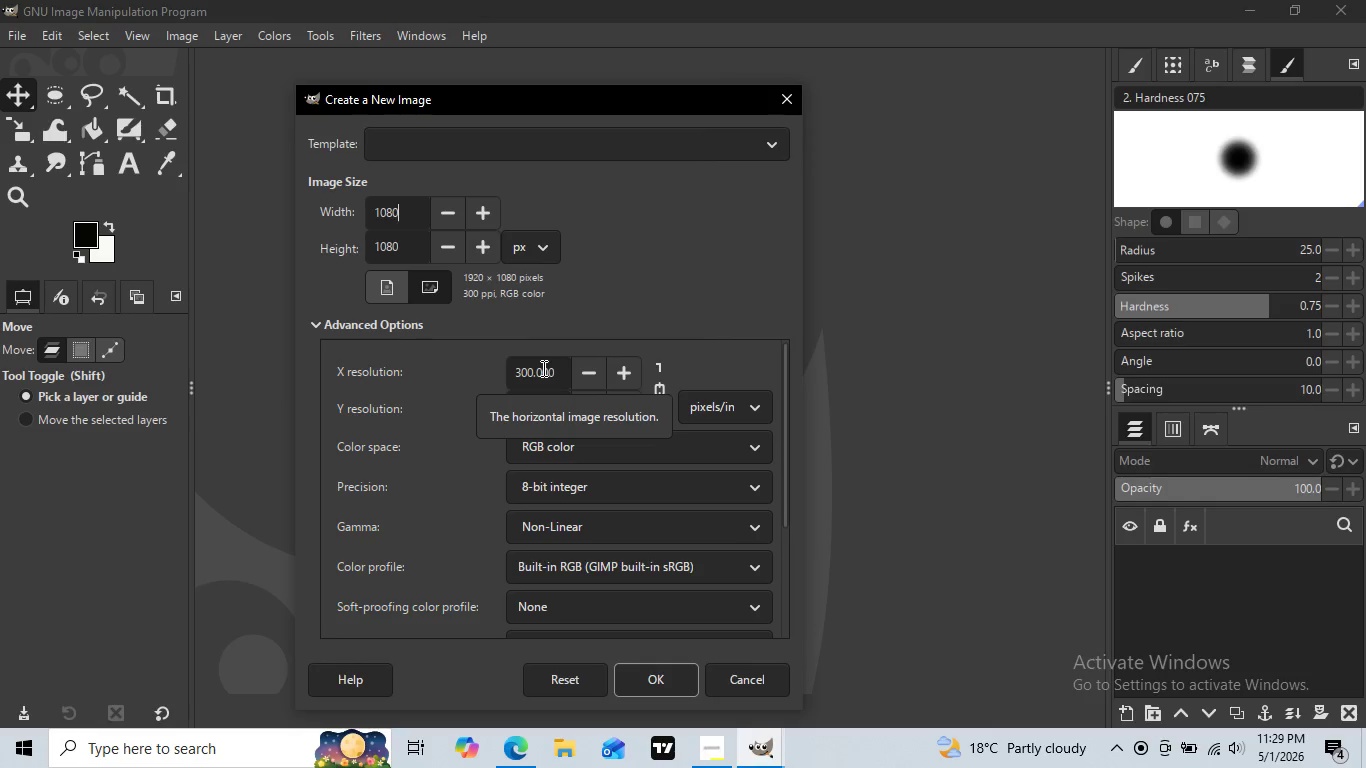 
left_click([596, 446])
 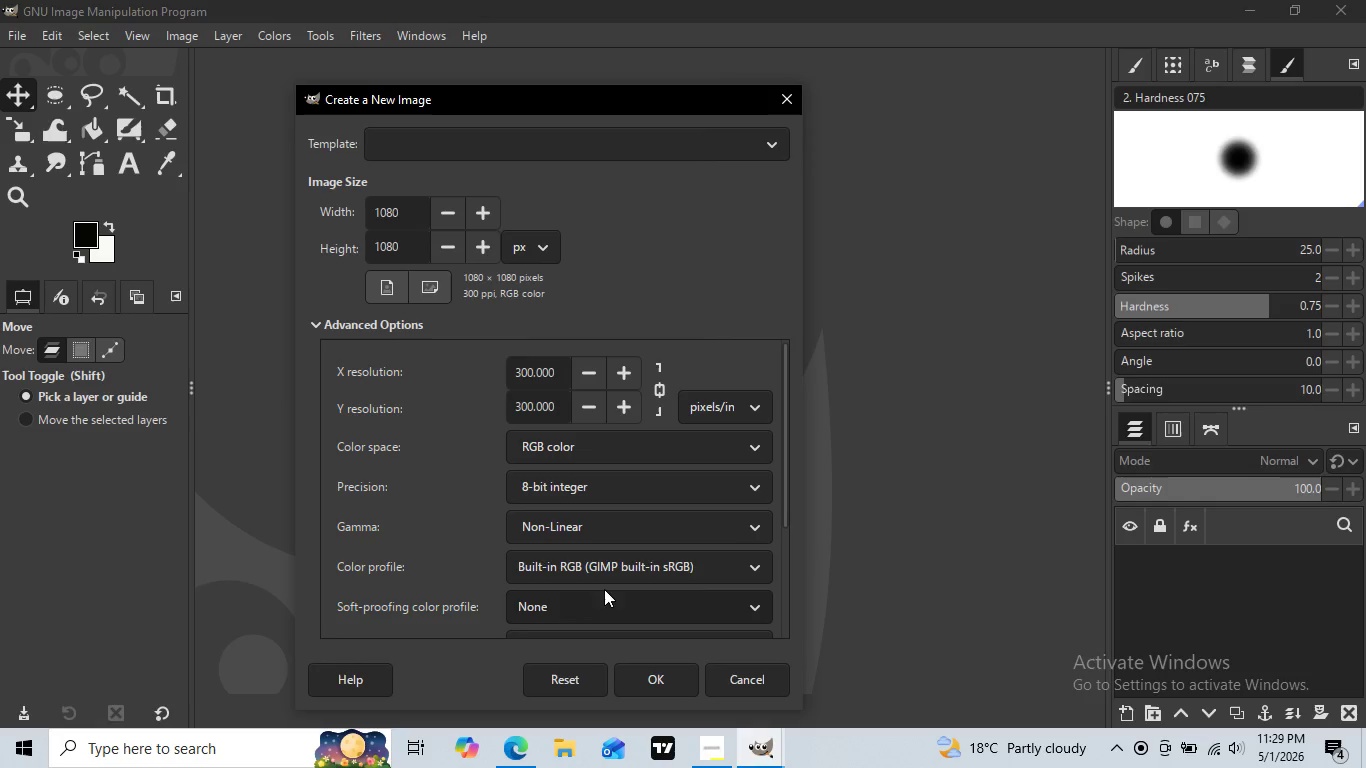 
left_click([596, 446])
 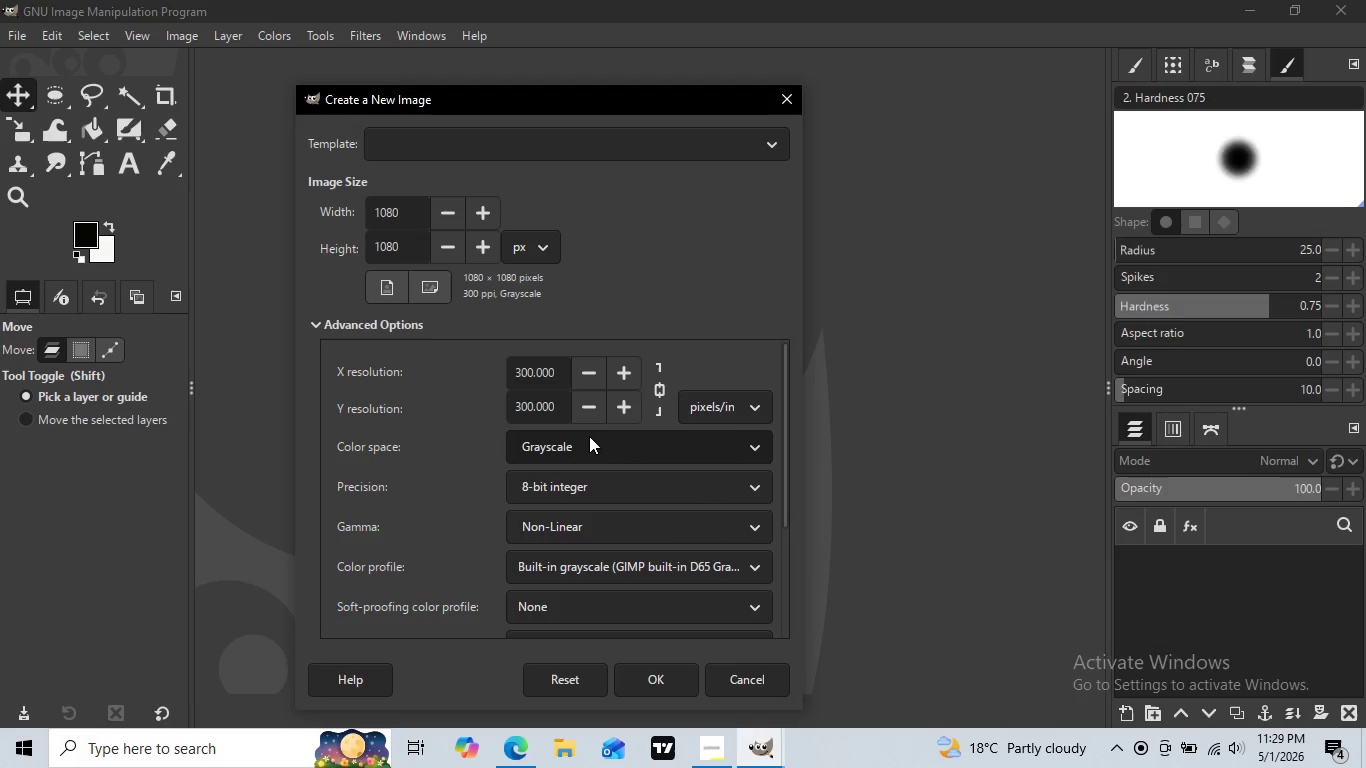 
scroll: coordinate [589, 436], scroll_direction: down, amount: 3.0
 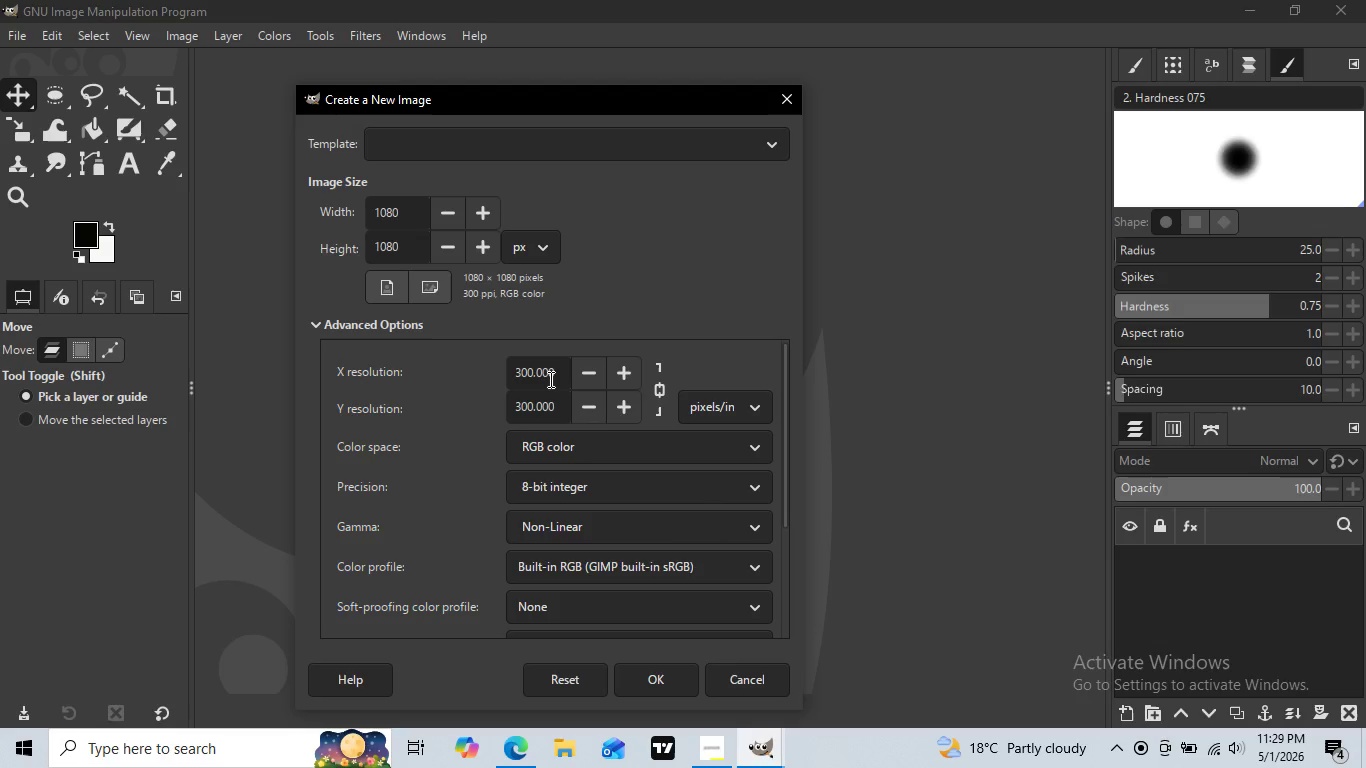 
scroll: coordinate [589, 436], scroll_direction: up, amount: 2.0
 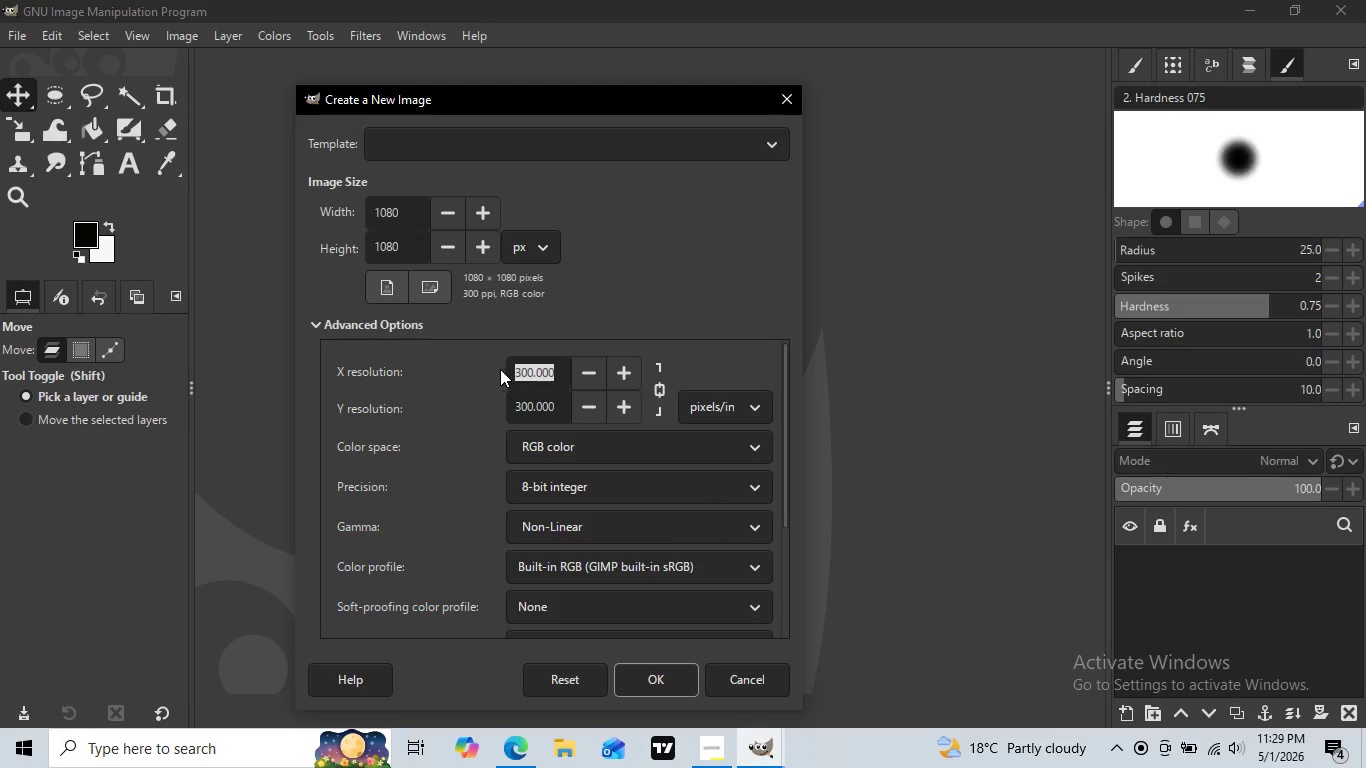 
left_click_drag(start_coordinate=[557, 370], to_coordinate=[505, 371])
 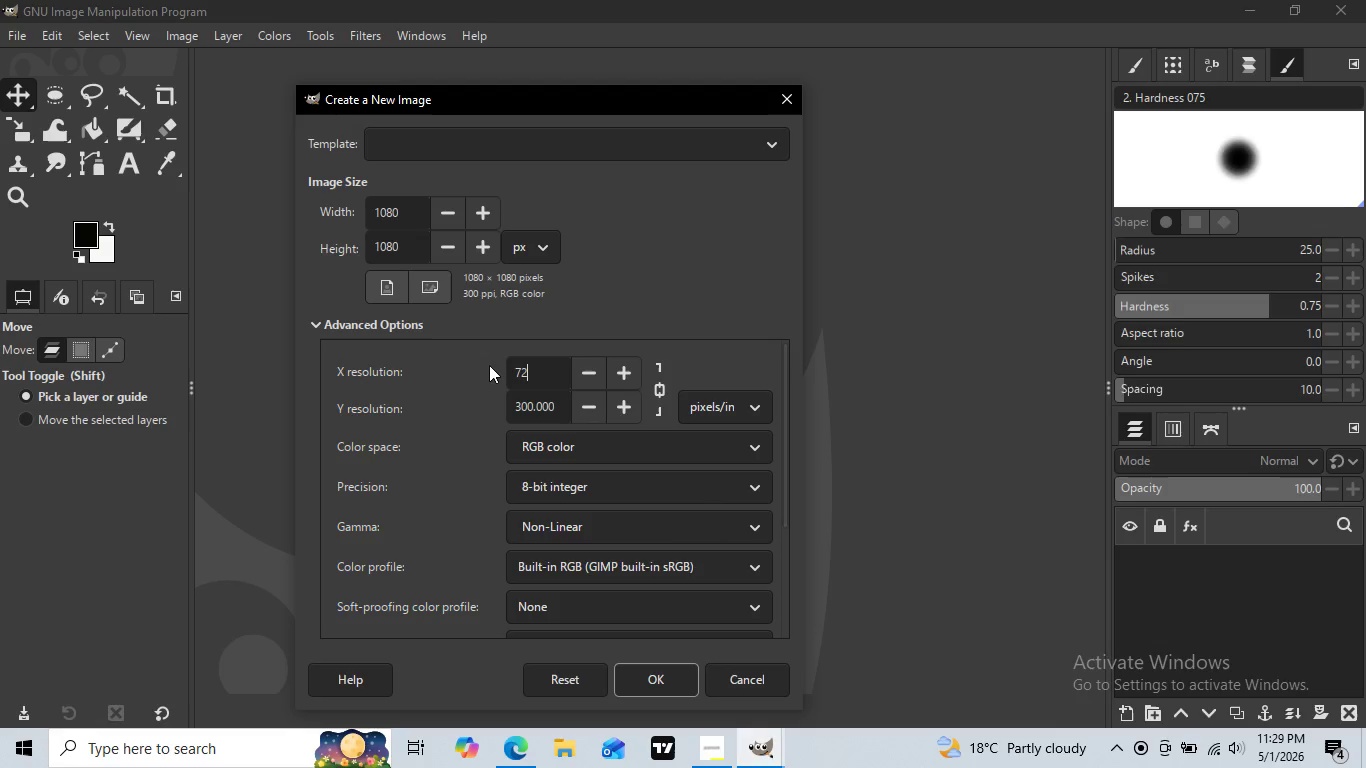 
key(Numpad7)
 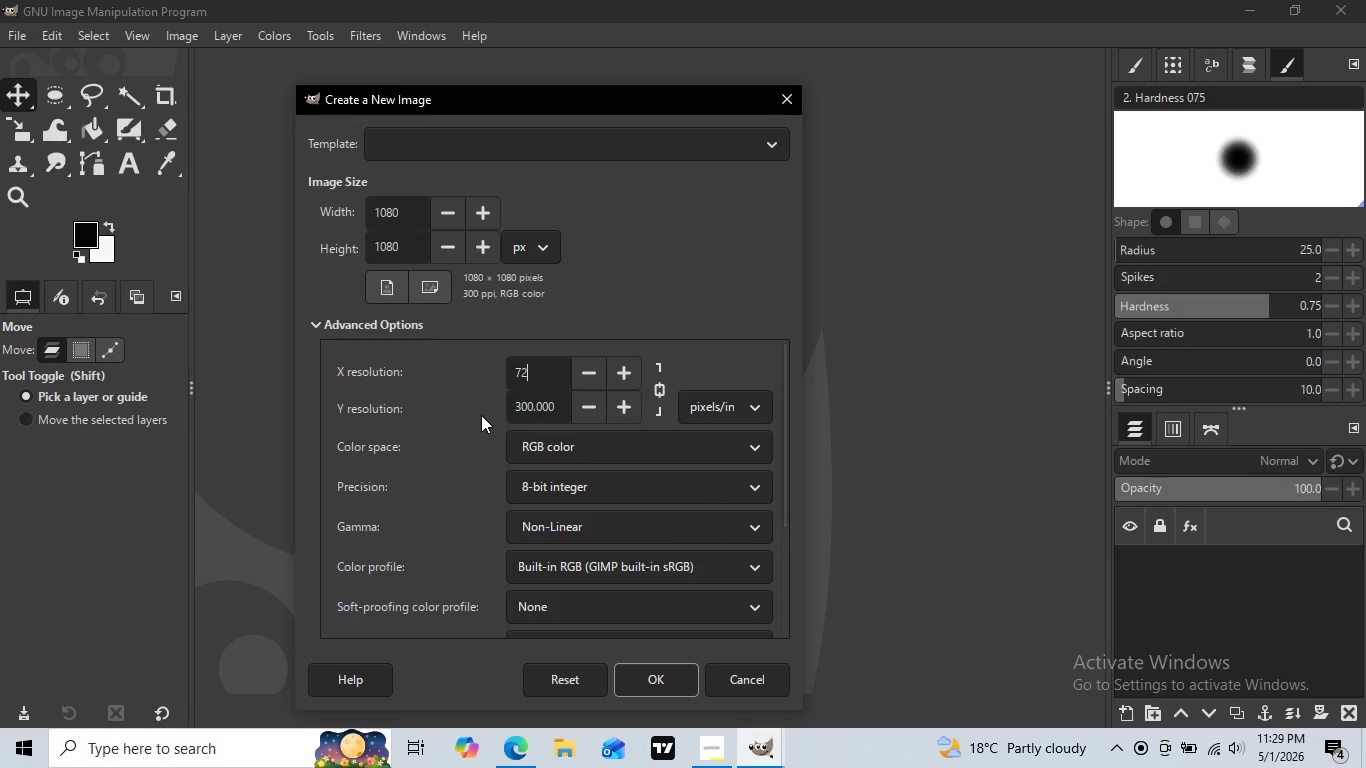 
key(Numpad2)
 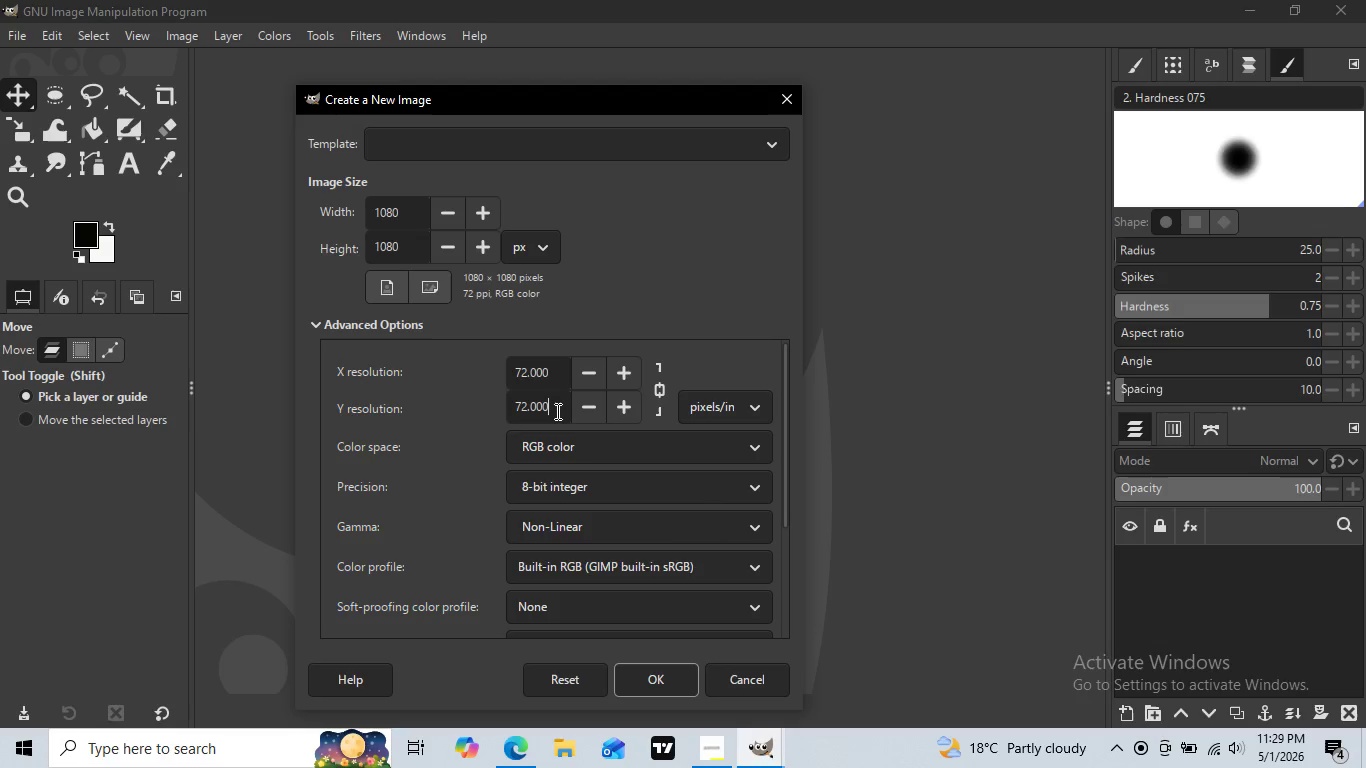 
left_click([481, 416])
 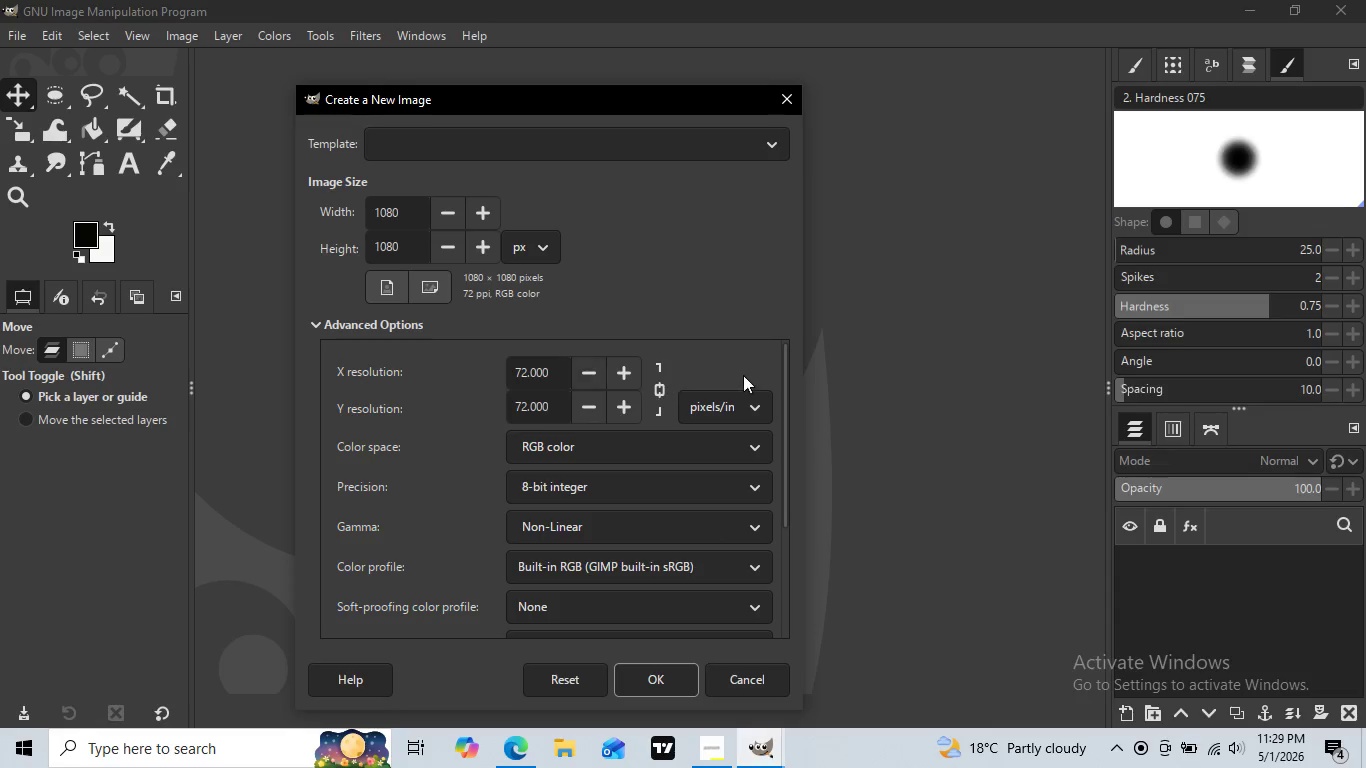 
left_click([556, 411])
 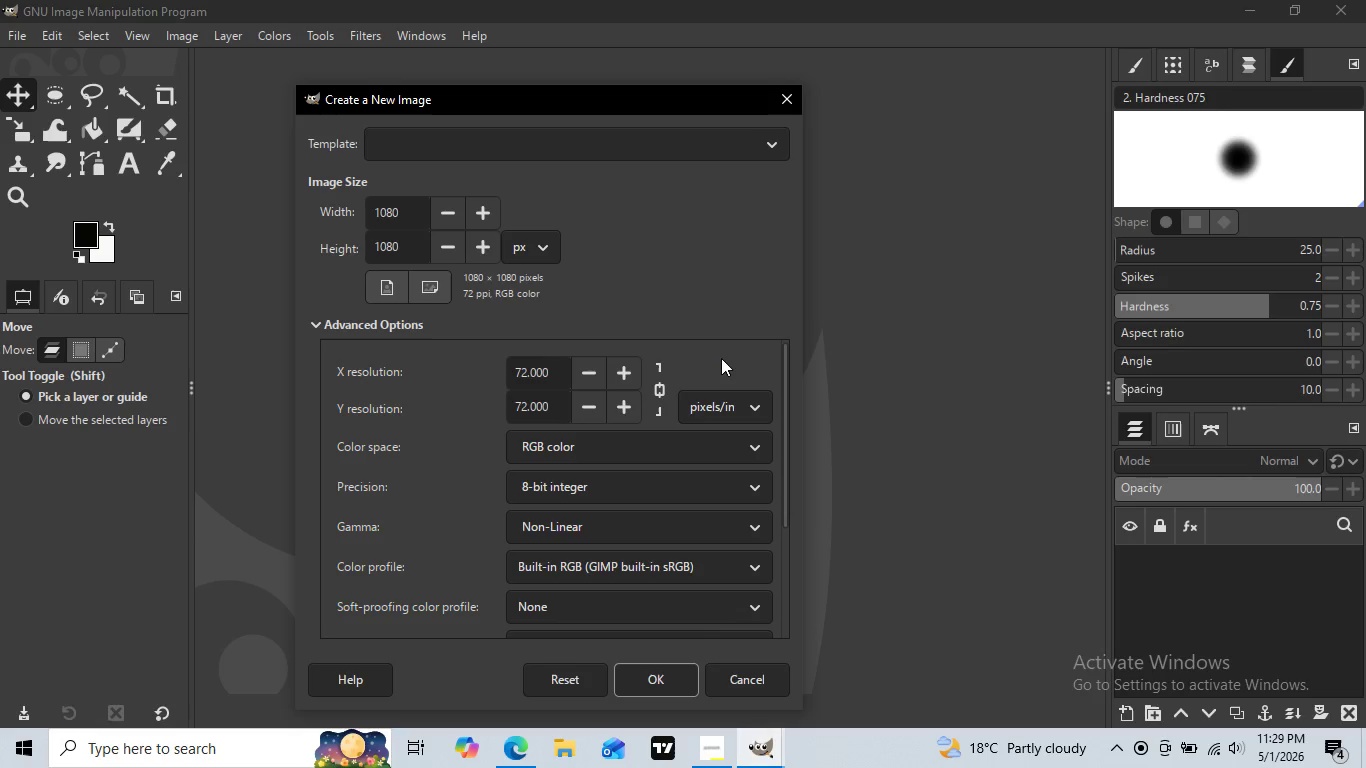 
left_click([721, 358])
 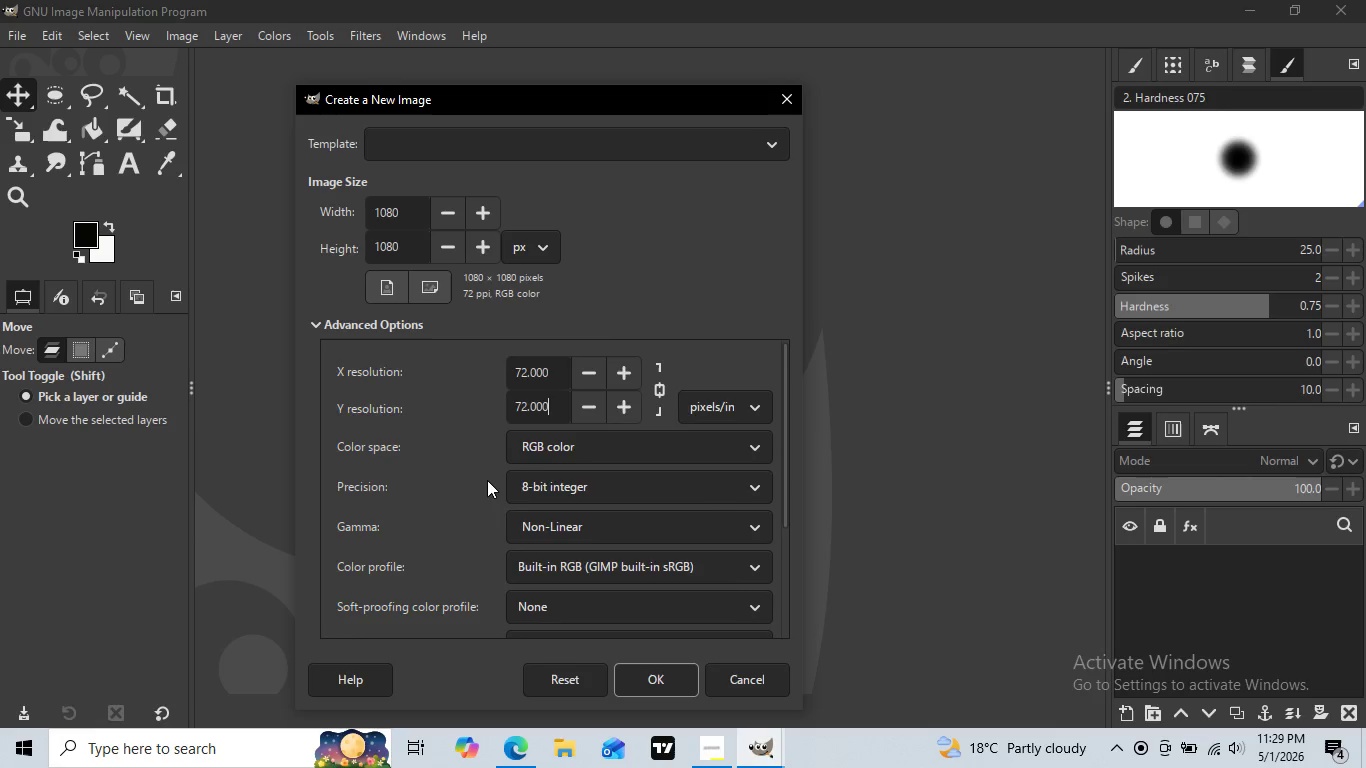 
wait(5.31)
 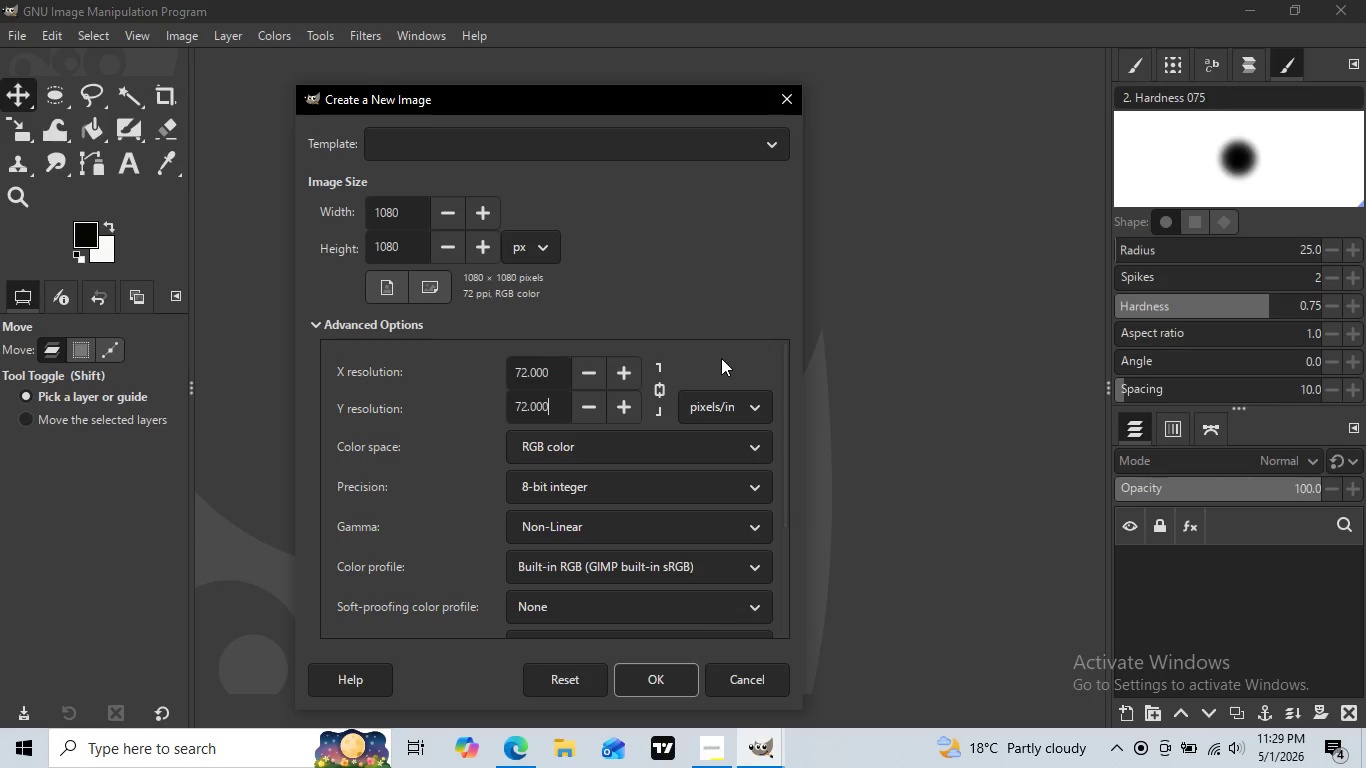 
scroll: coordinate [485, 480], scroll_direction: down, amount: 3.0
 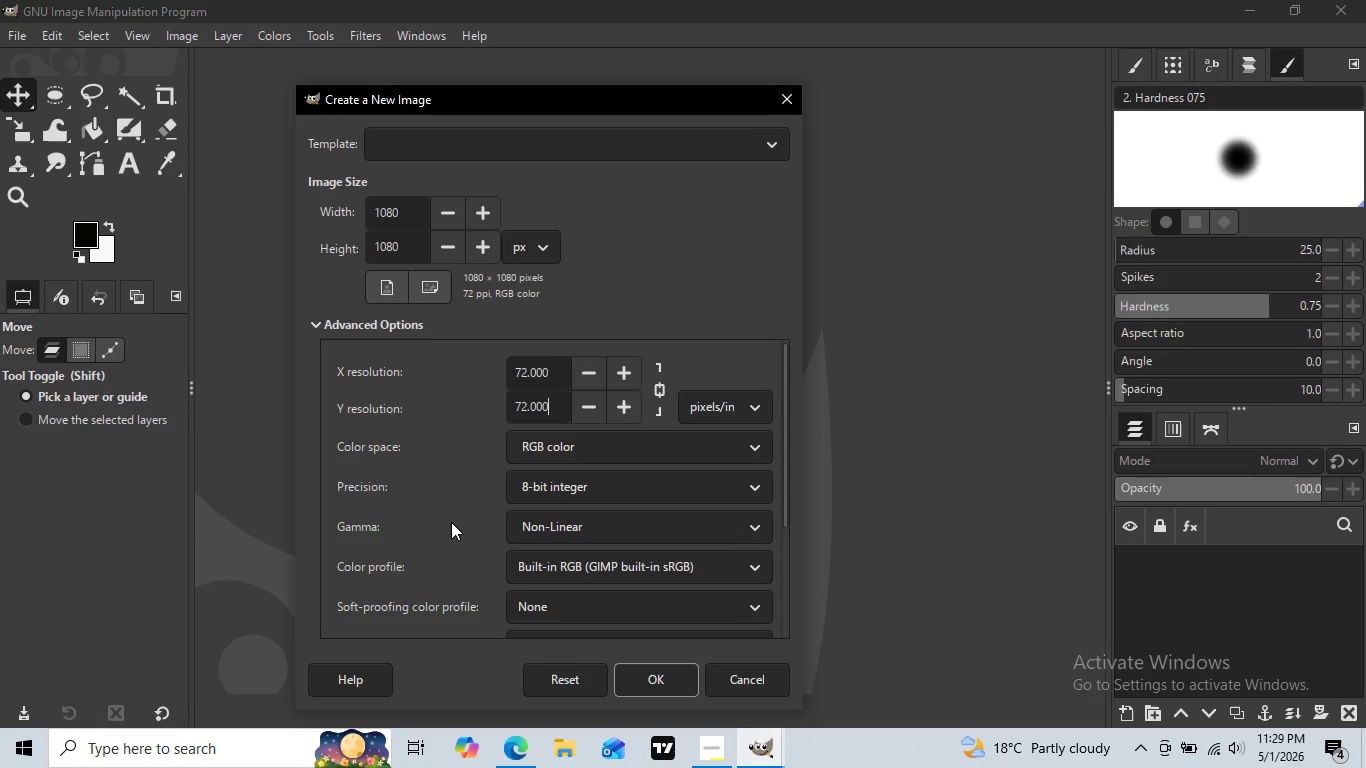 
wait(5.45)
 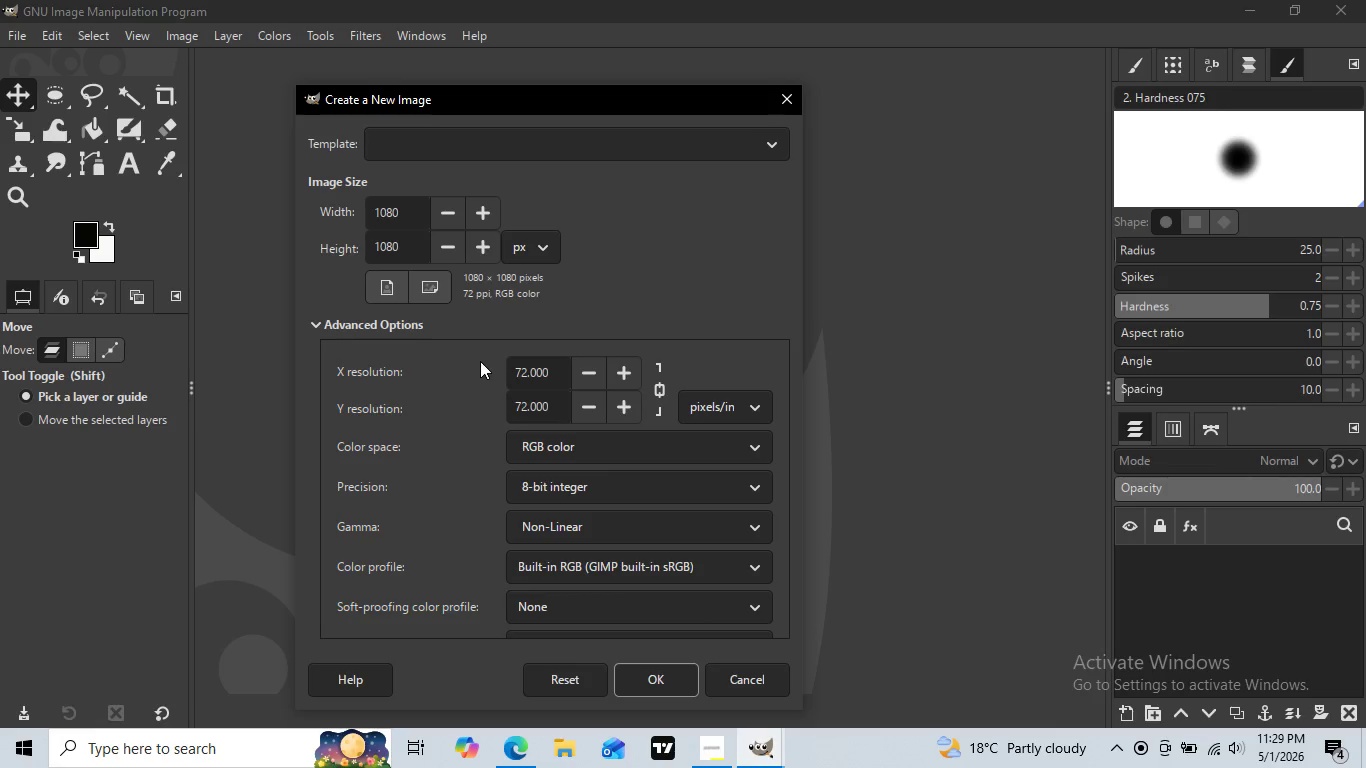 
scroll: coordinate [453, 508], scroll_direction: down, amount: 2.0
 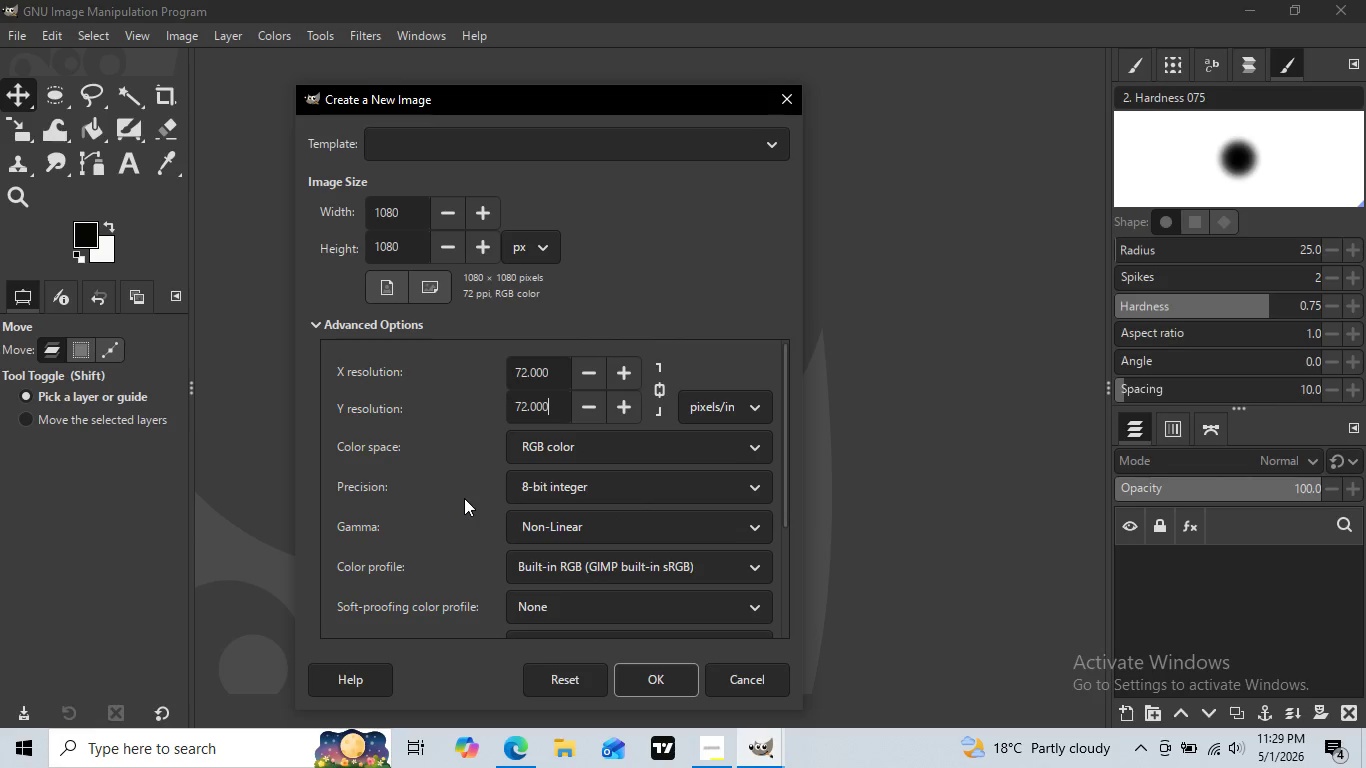 
scroll: coordinate [464, 498], scroll_direction: up, amount: 2.0
 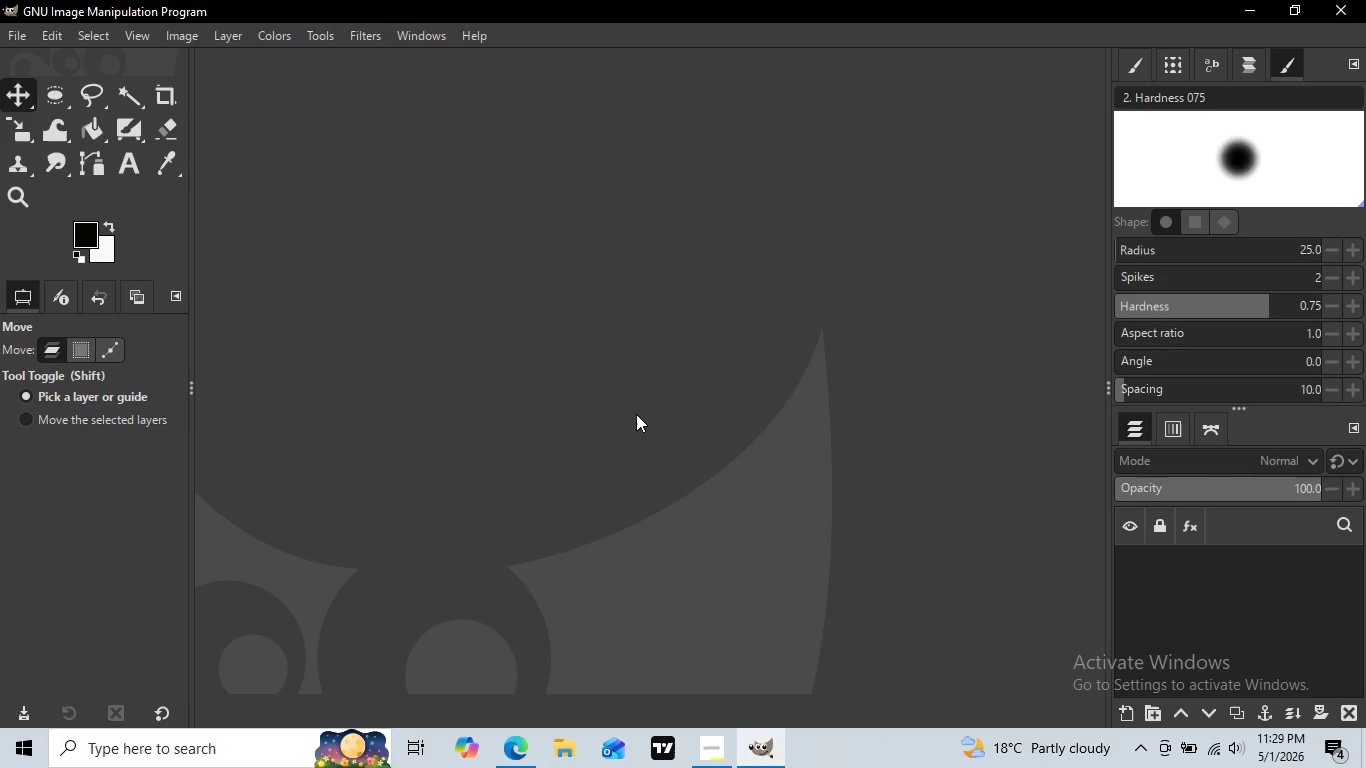 
left_click([651, 677])
 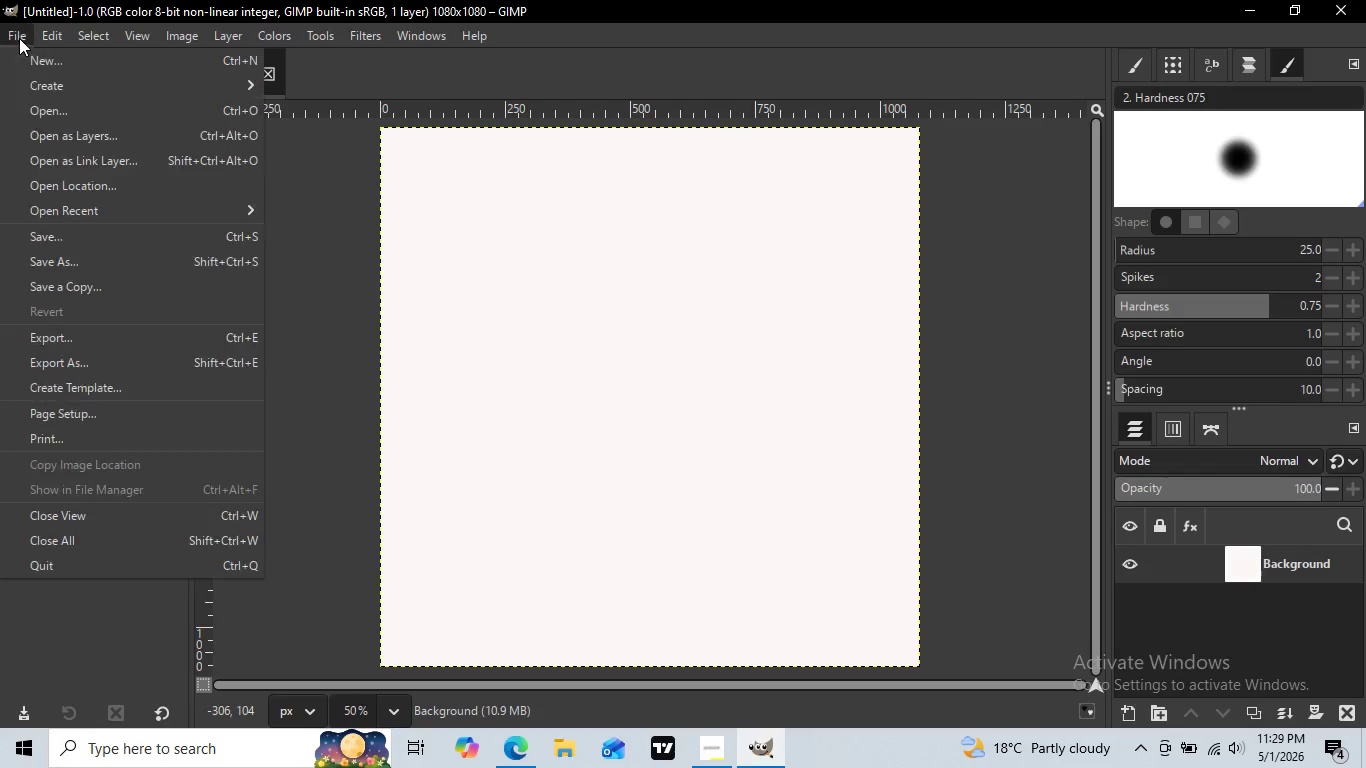 
left_click([19, 38])
 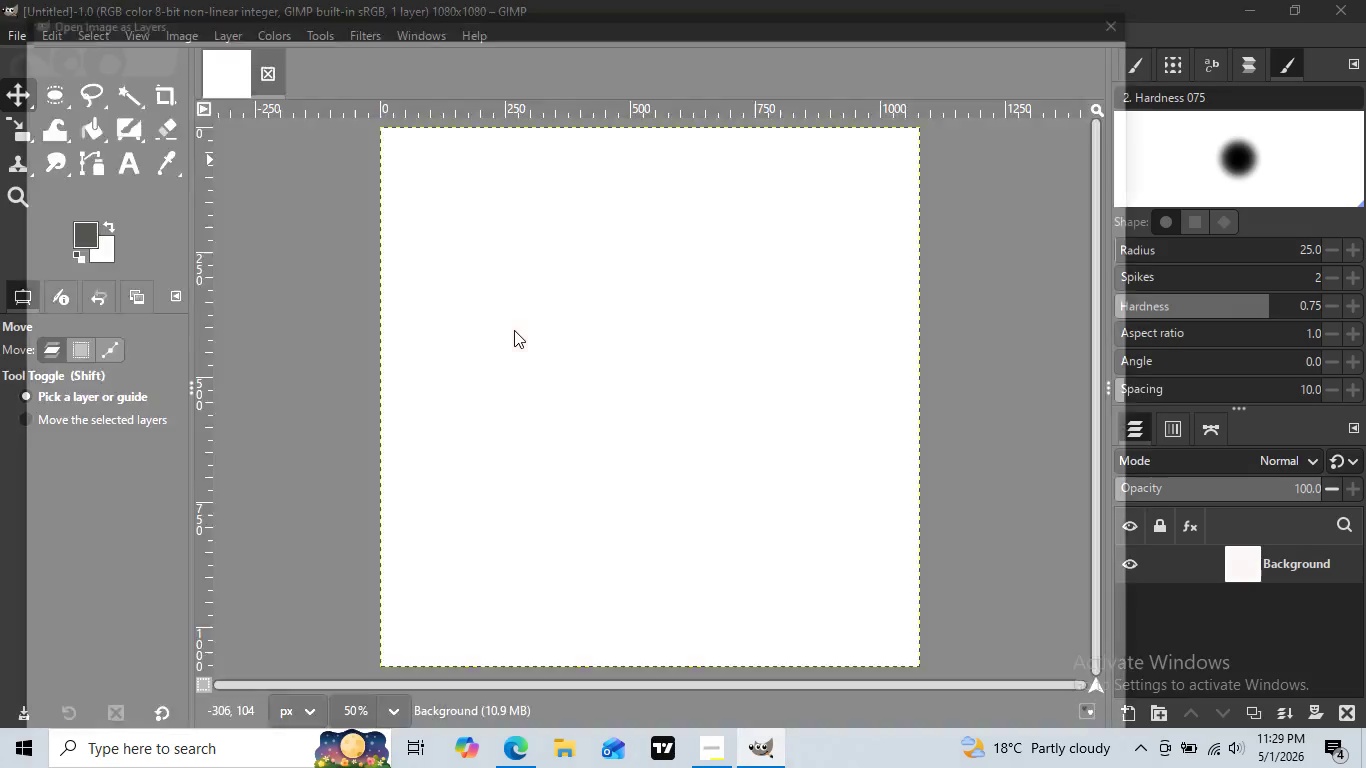 
left_click([76, 135])
 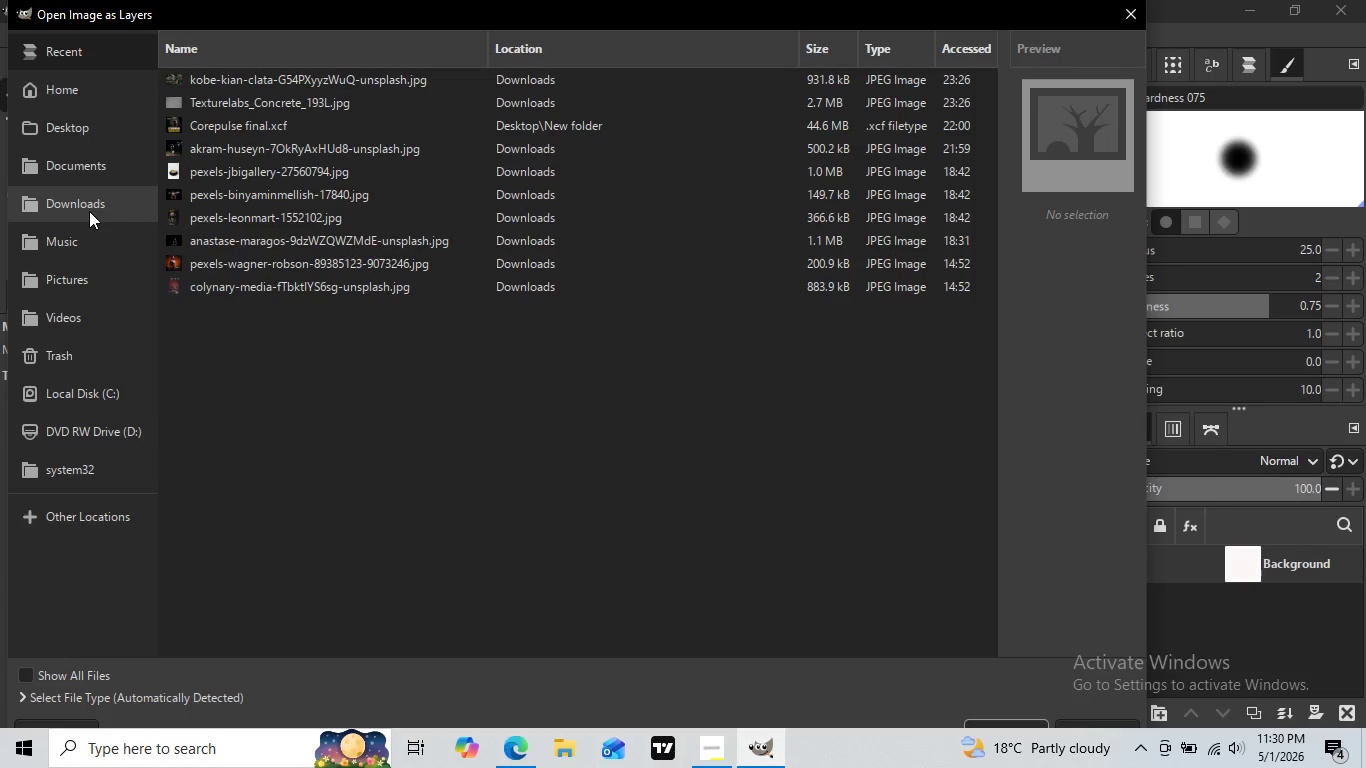 
left_click([89, 211])
 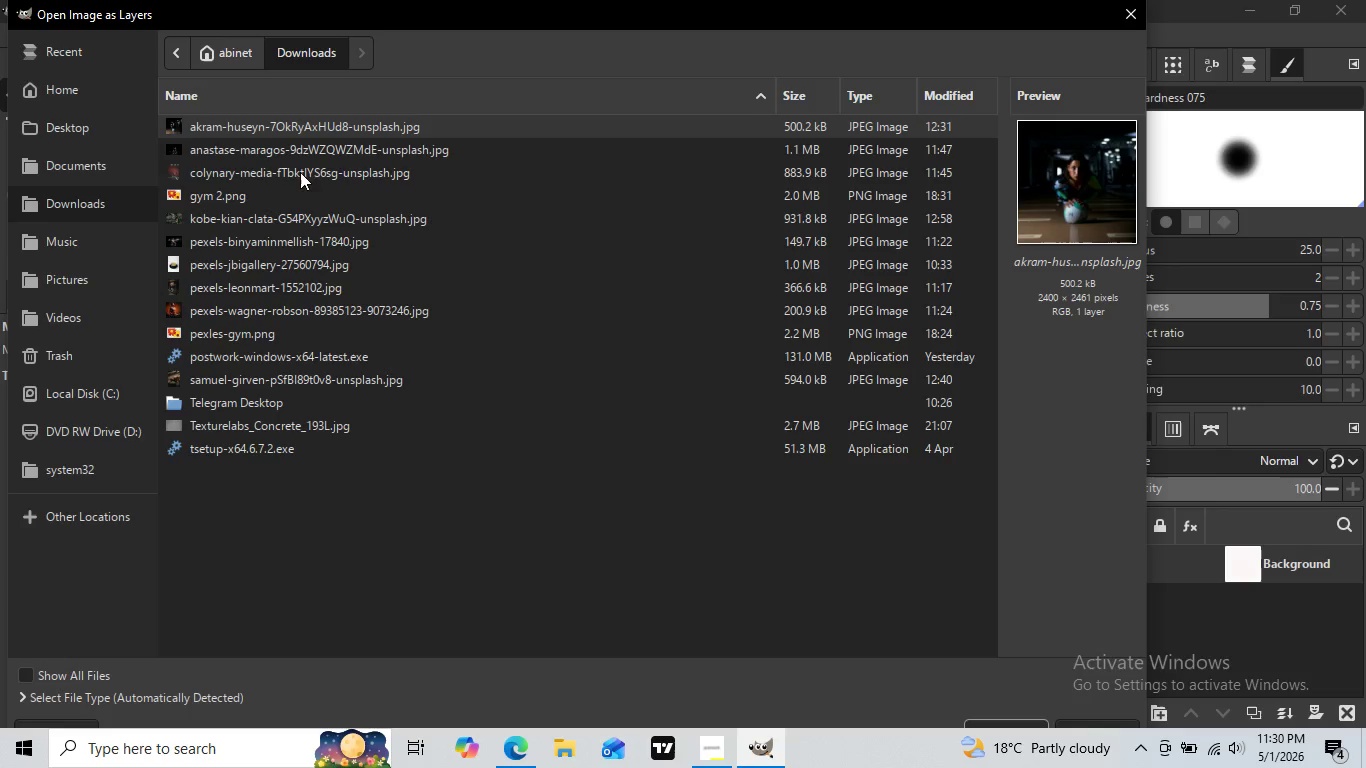 
wait(11.61)
 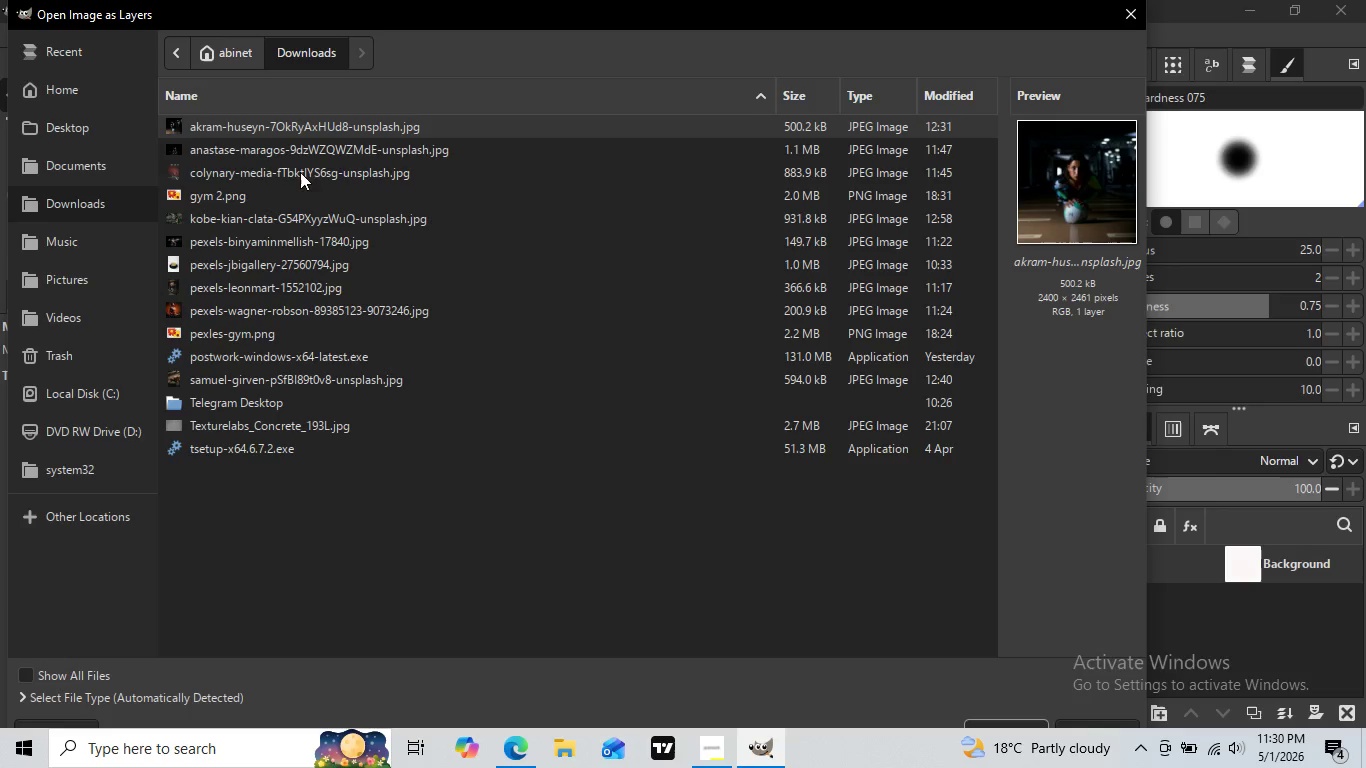 
double_click([236, 335])
 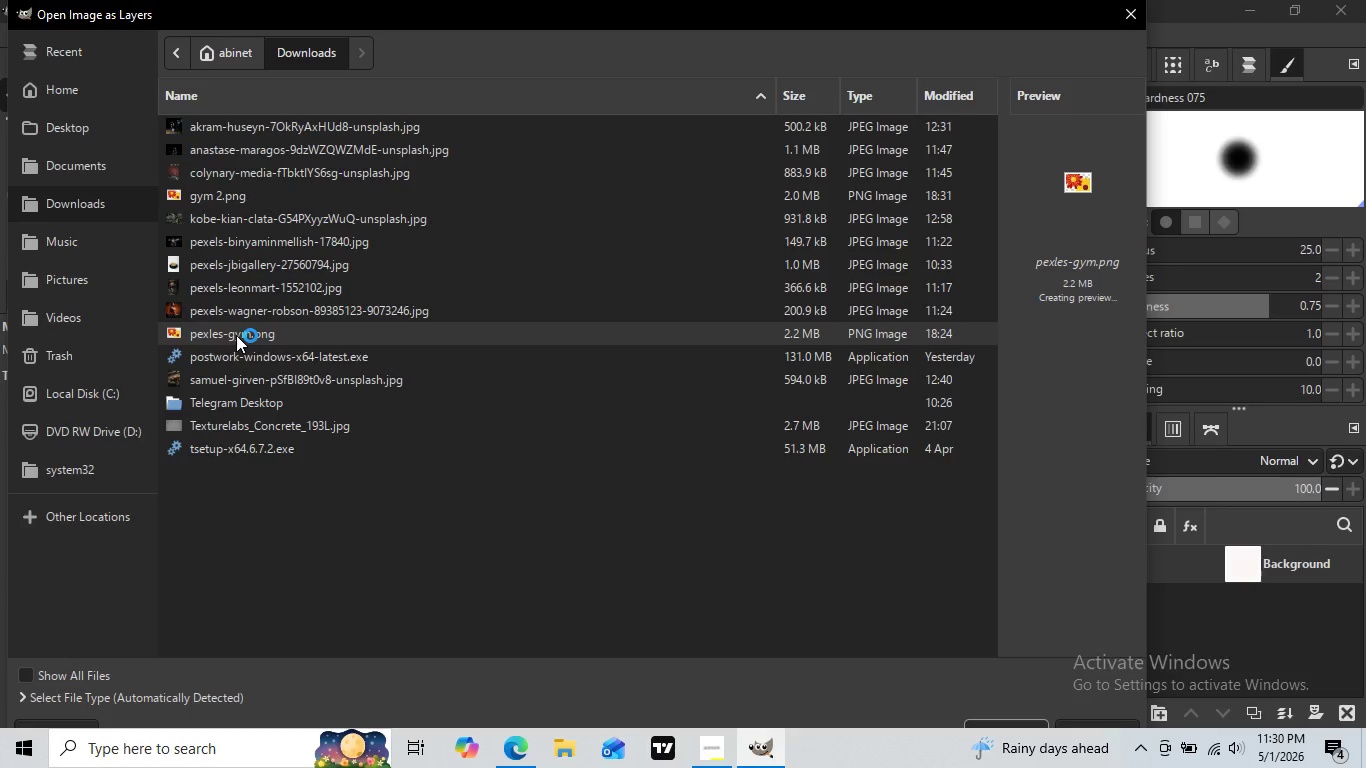 
triple_click([236, 335])
 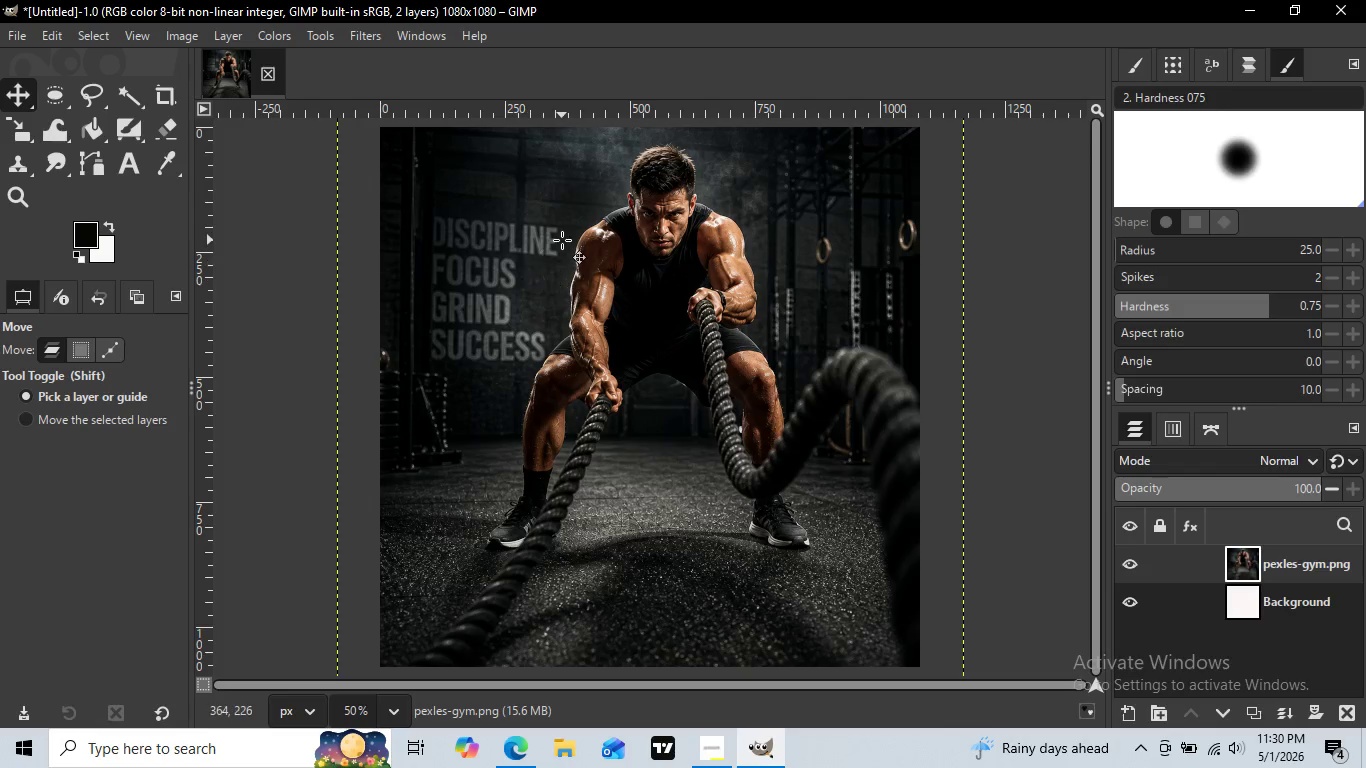 
wait(5.75)
 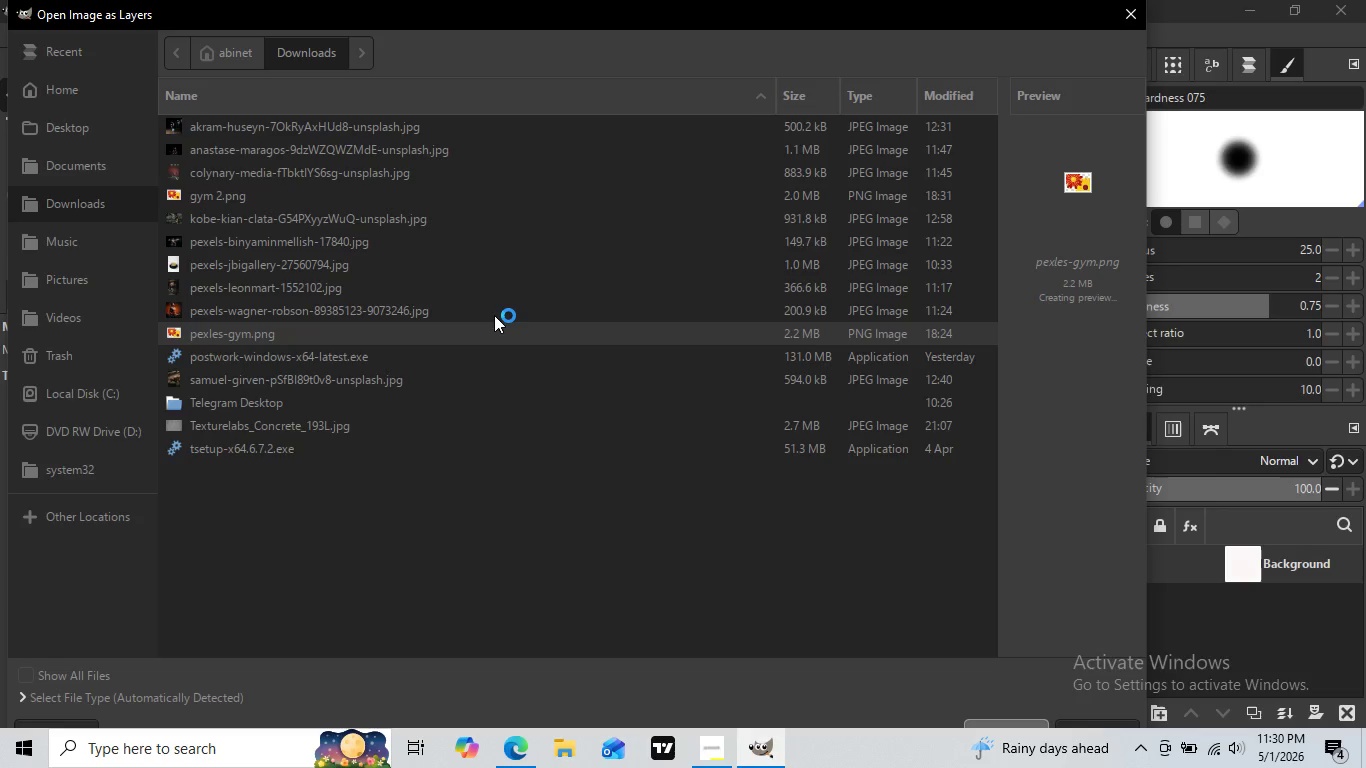 
hold_key(key=ControlLeft, duration=1.05)
scroll: coordinate [576, 274], scroll_direction: down, amount: 3.0
 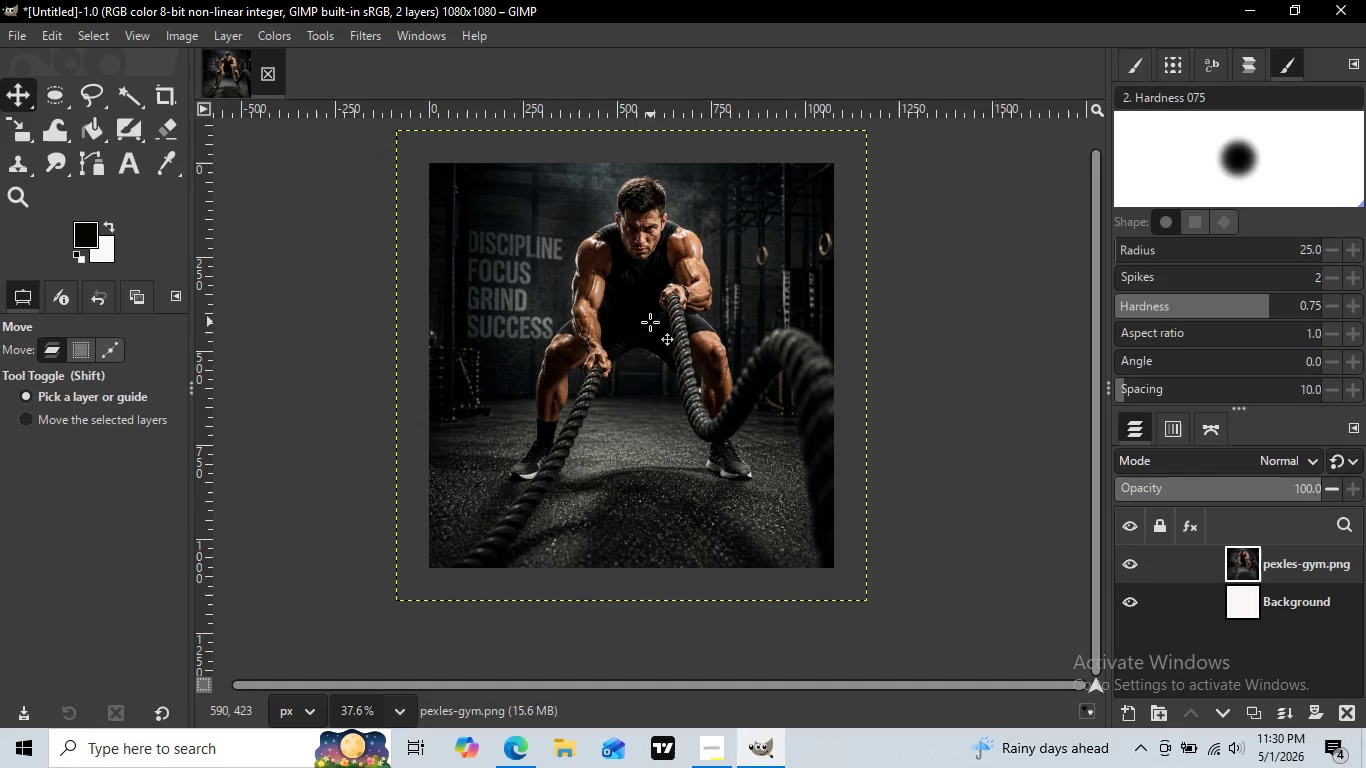 
left_click([537, 228])
 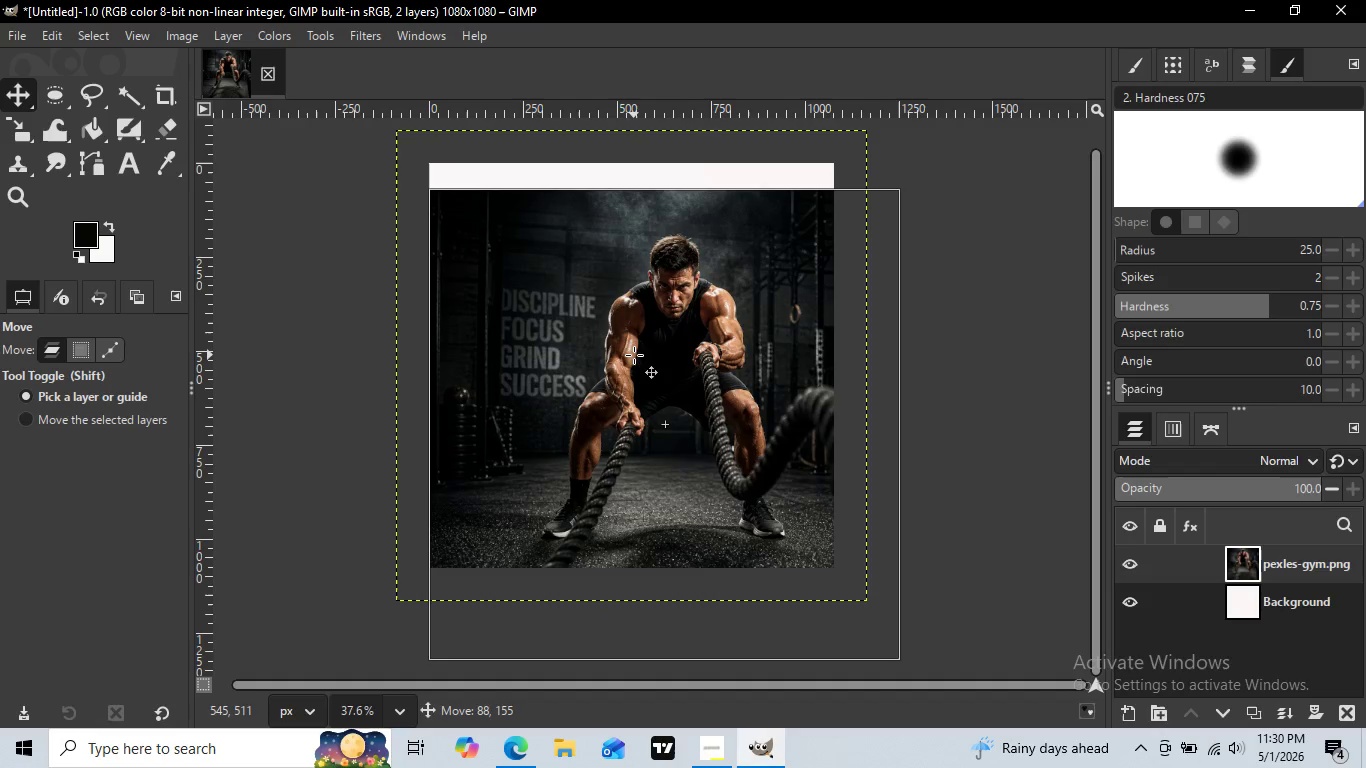 
left_click_drag(start_coordinate=[601, 297], to_coordinate=[634, 355])
 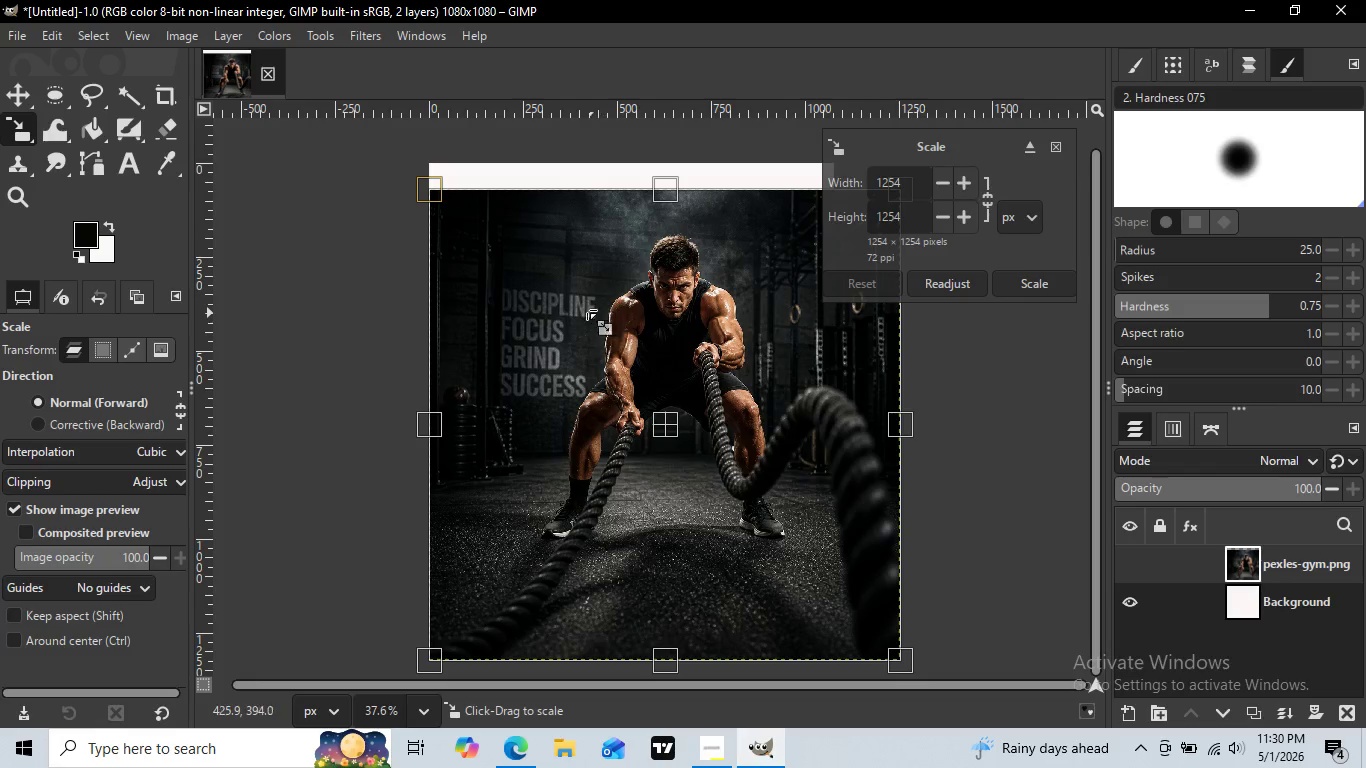 
key(Shift+S)
 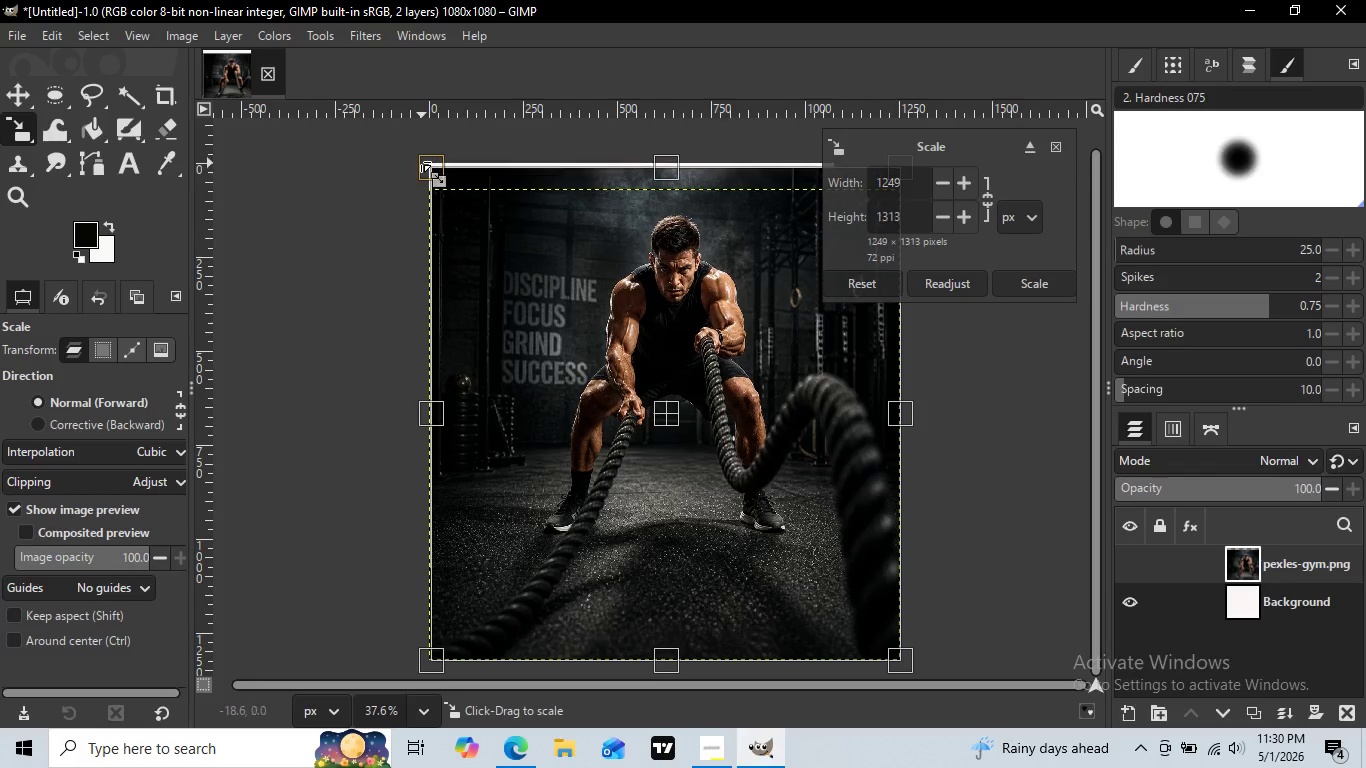 
left_click_drag(start_coordinate=[420, 185], to_coordinate=[419, 158])
 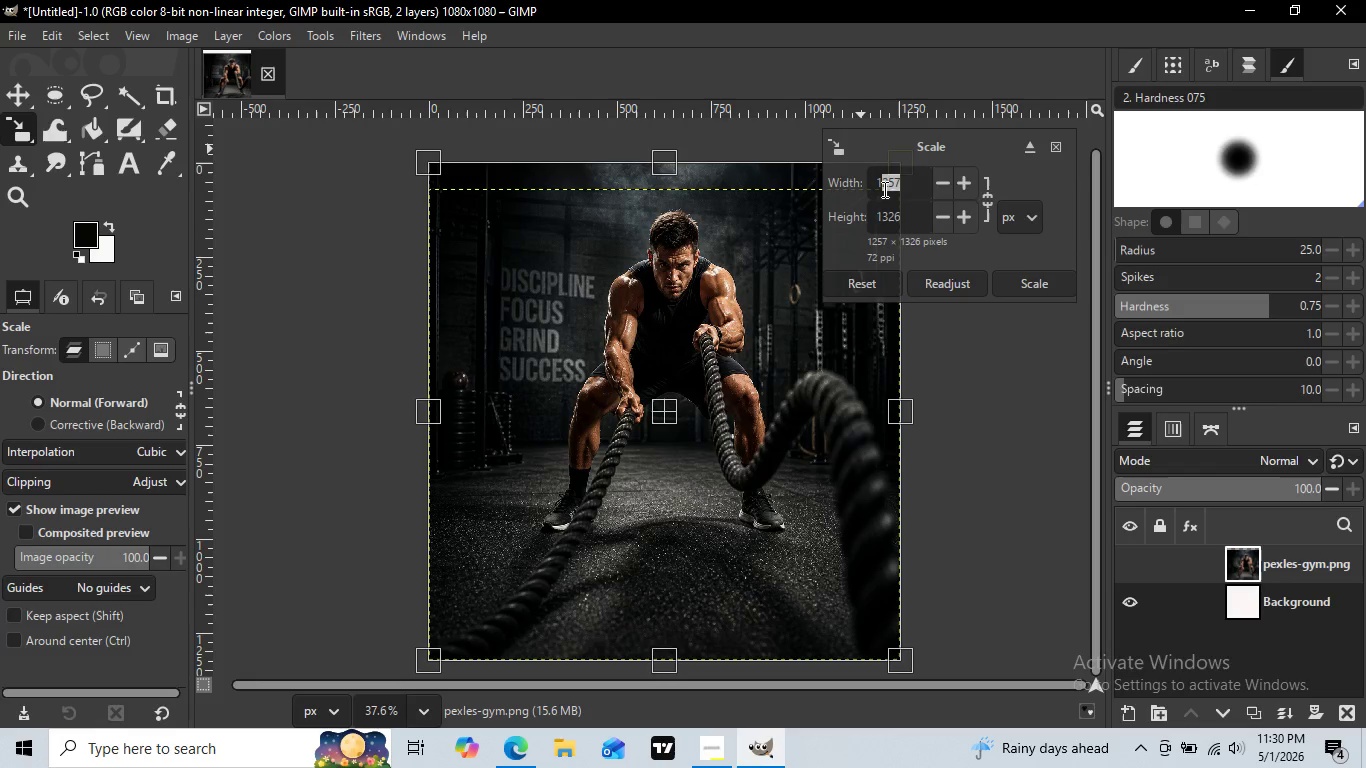 
left_click_drag(start_coordinate=[906, 187], to_coordinate=[883, 189])
 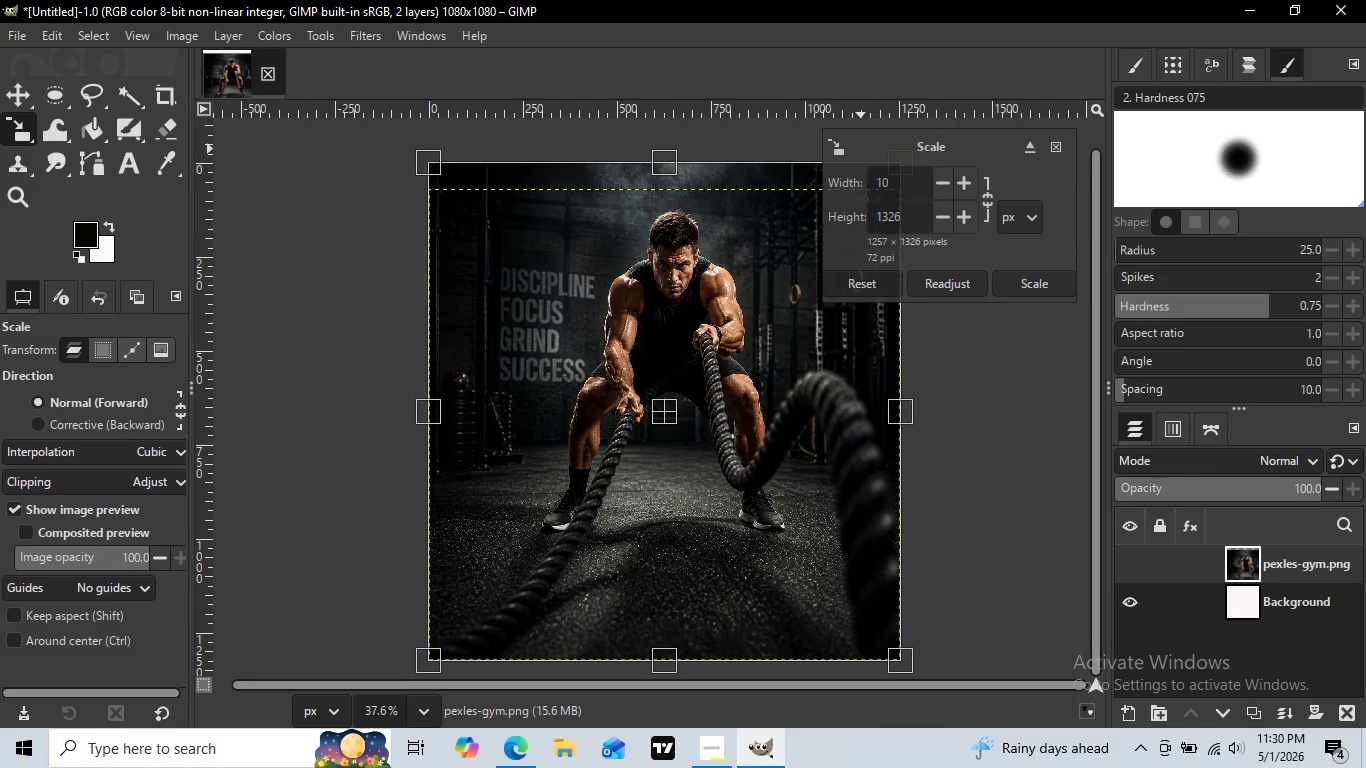 
key(Numpad0)
 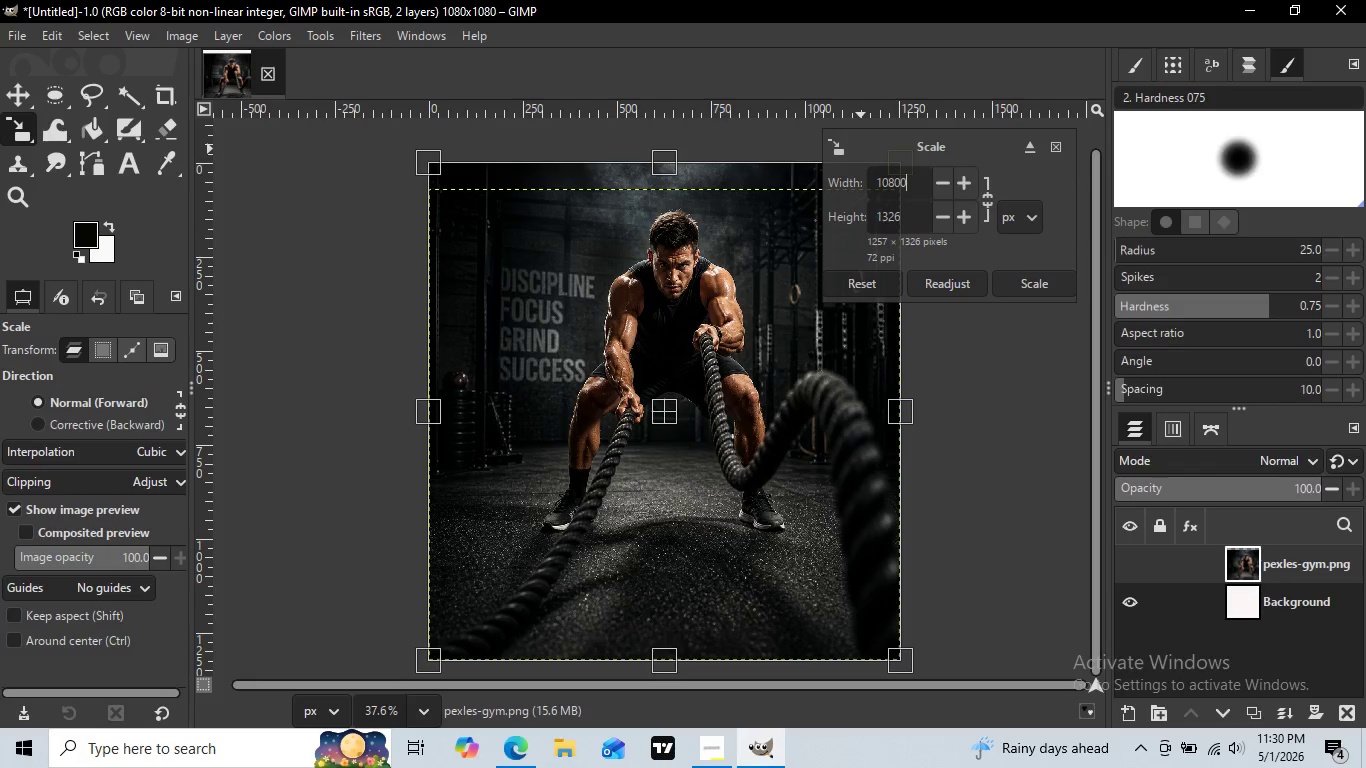 
key(Numpad8)
 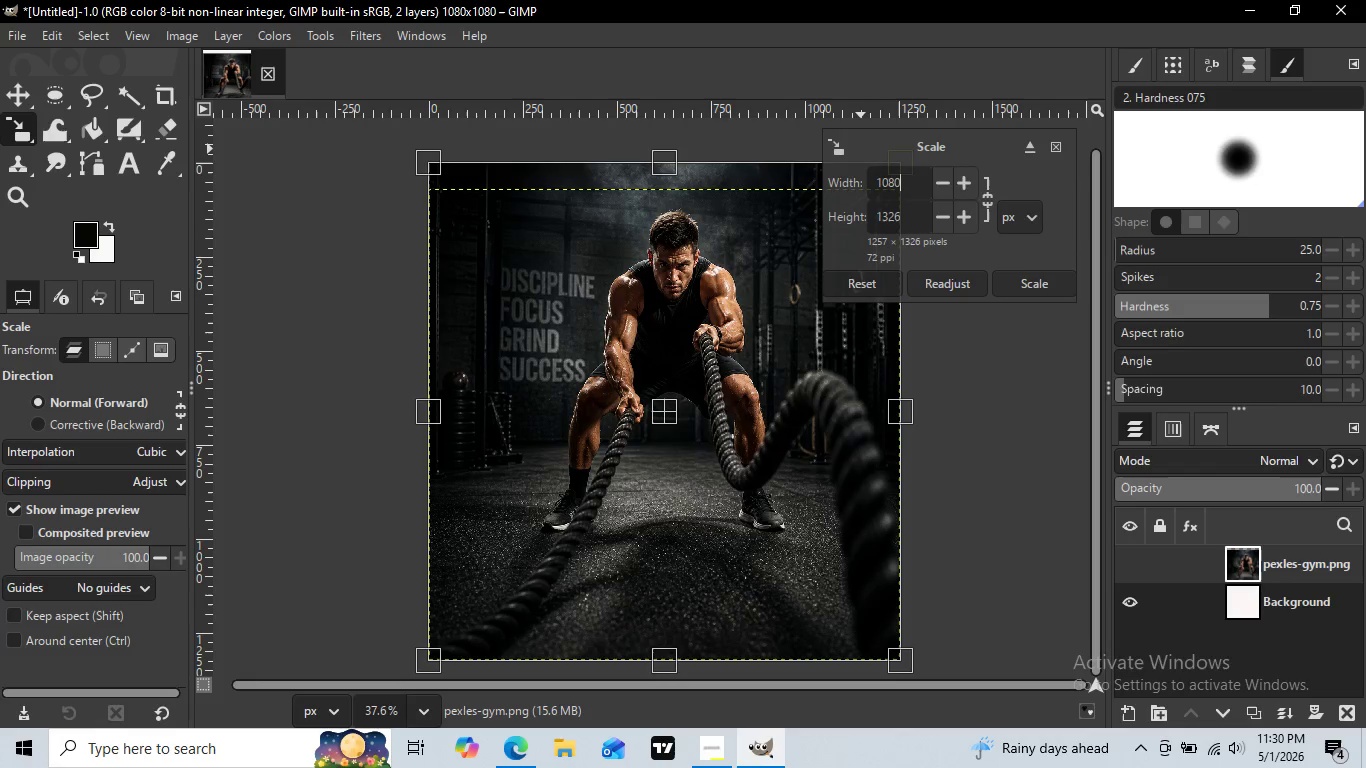 
key(Numpad0)
 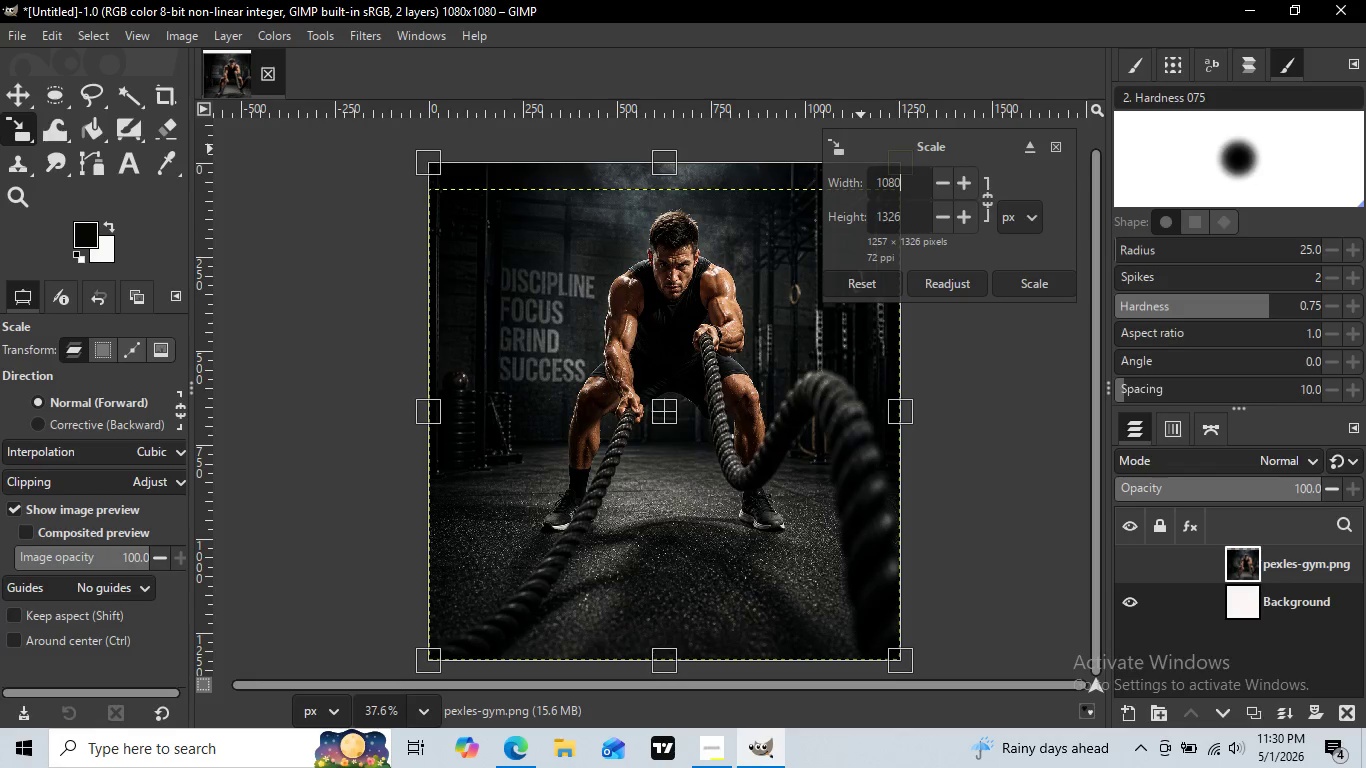 
key(Numpad0)
 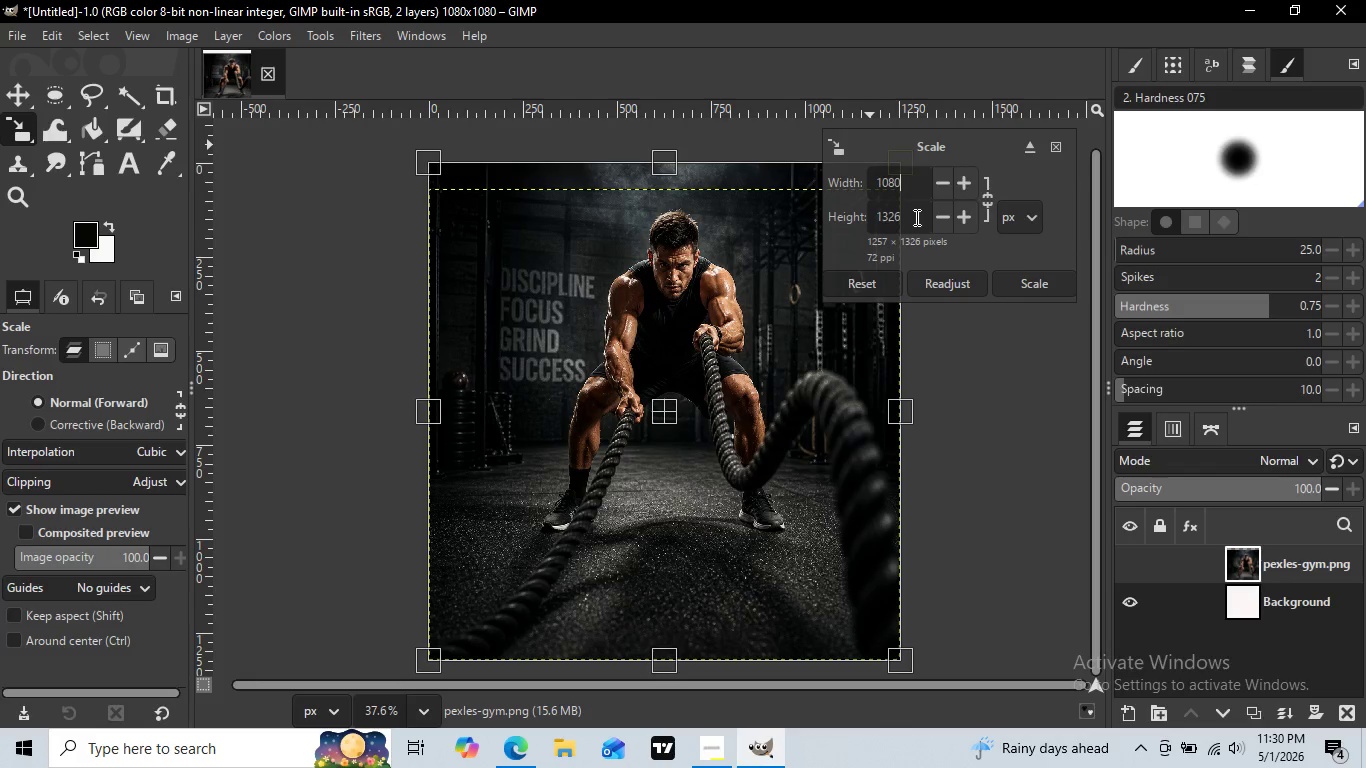 
key(Backspace)
 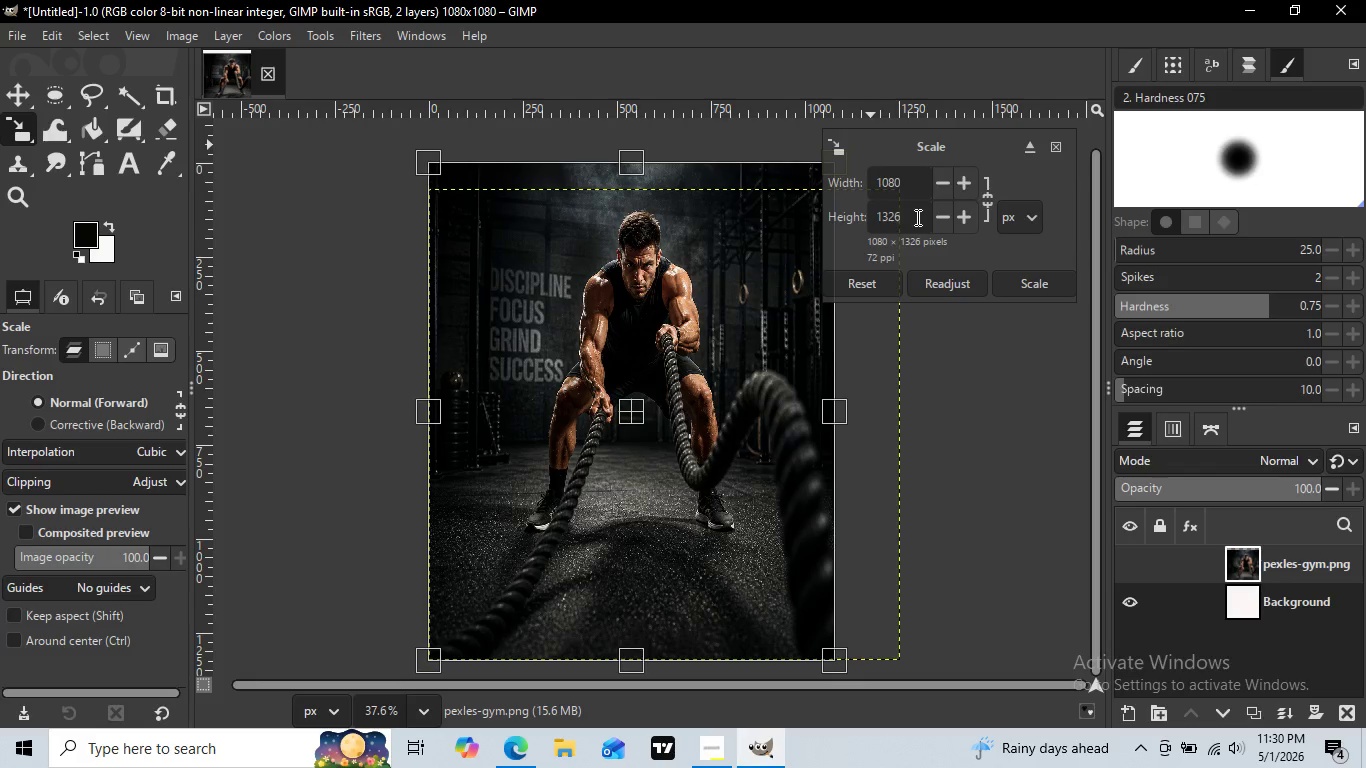 
left_click([916, 217])
 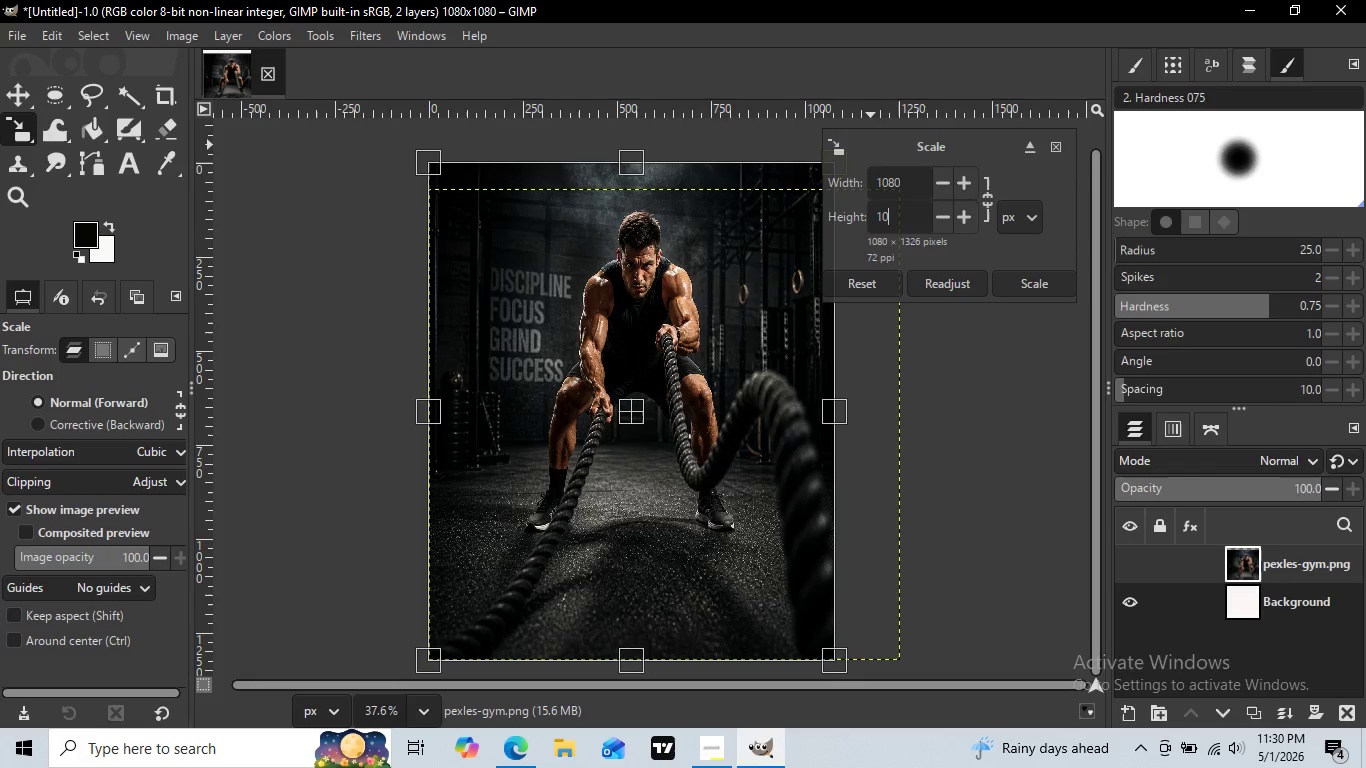 
key(Backspace)
 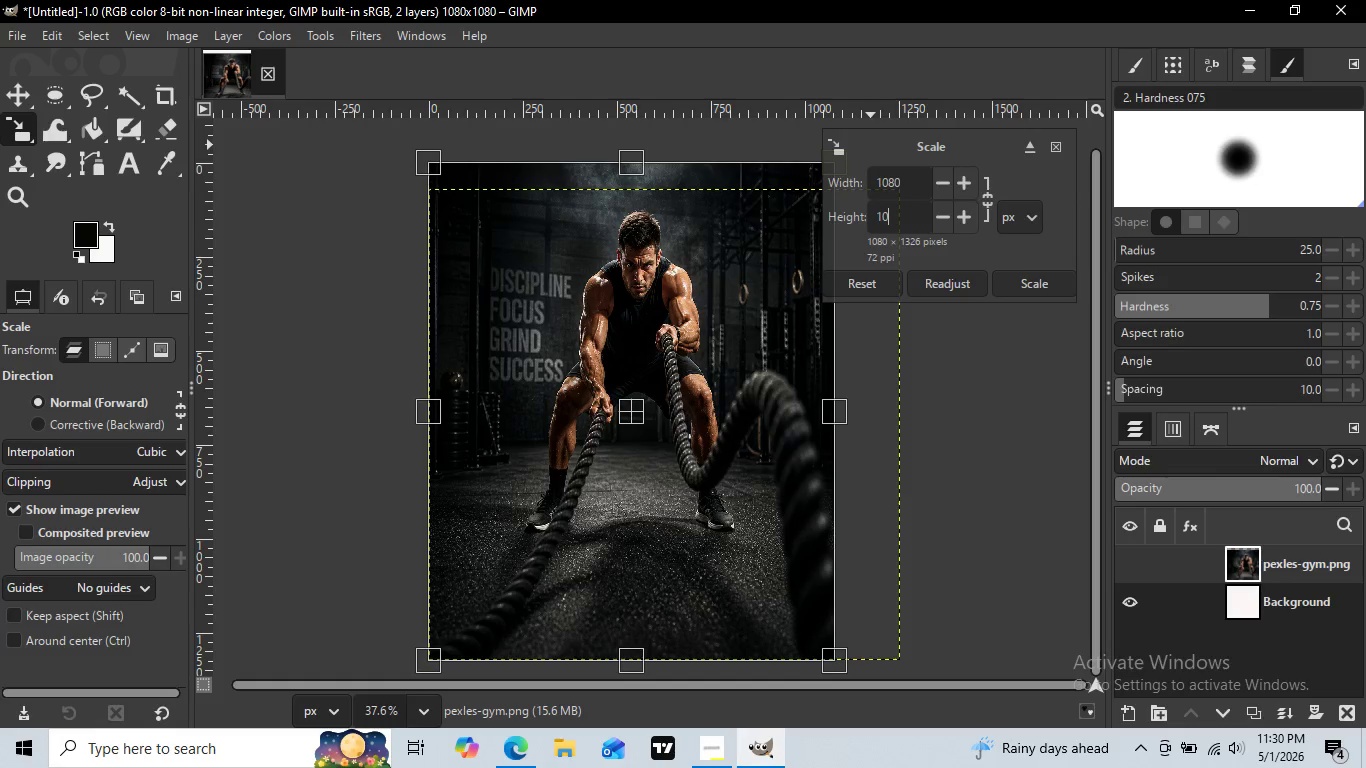 
key(Backspace)
 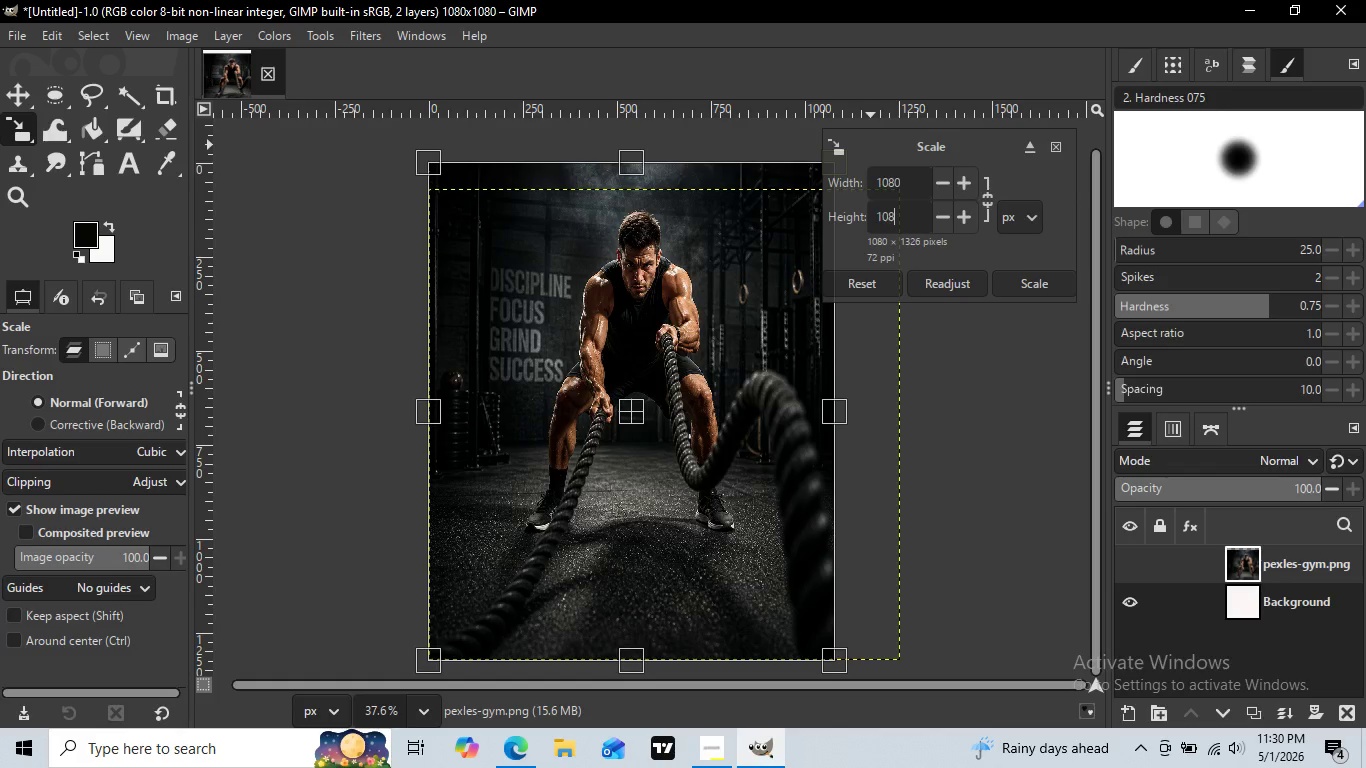 
key(Backspace)
 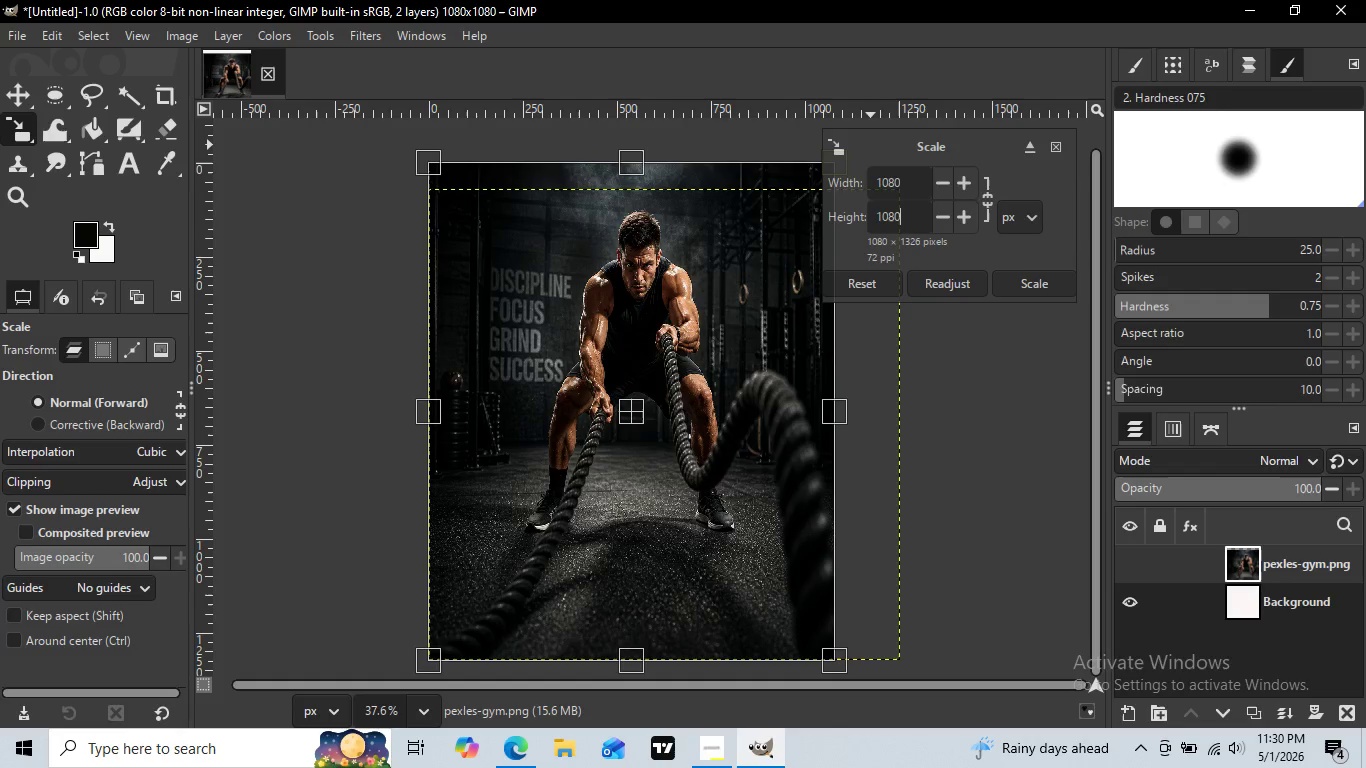 
key(Numpad0)
 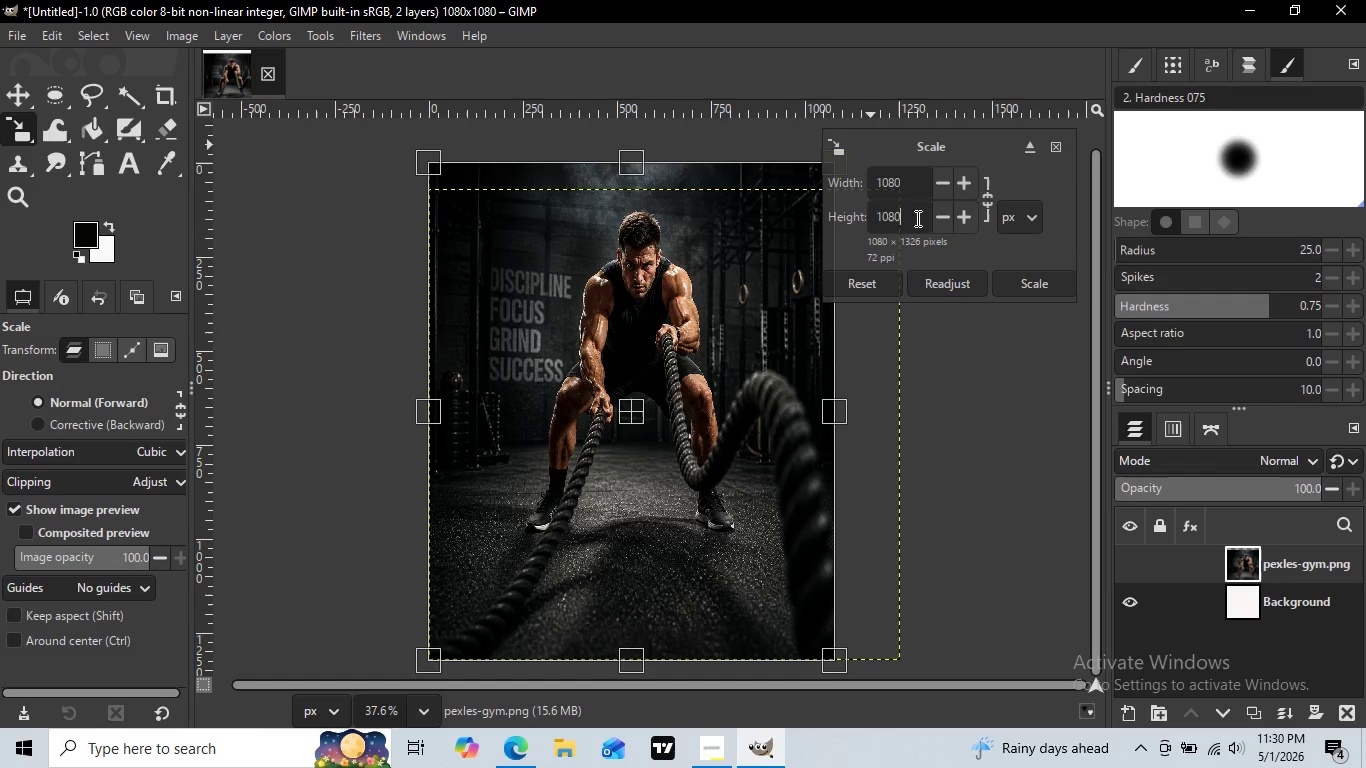 
key(Numpad8)
 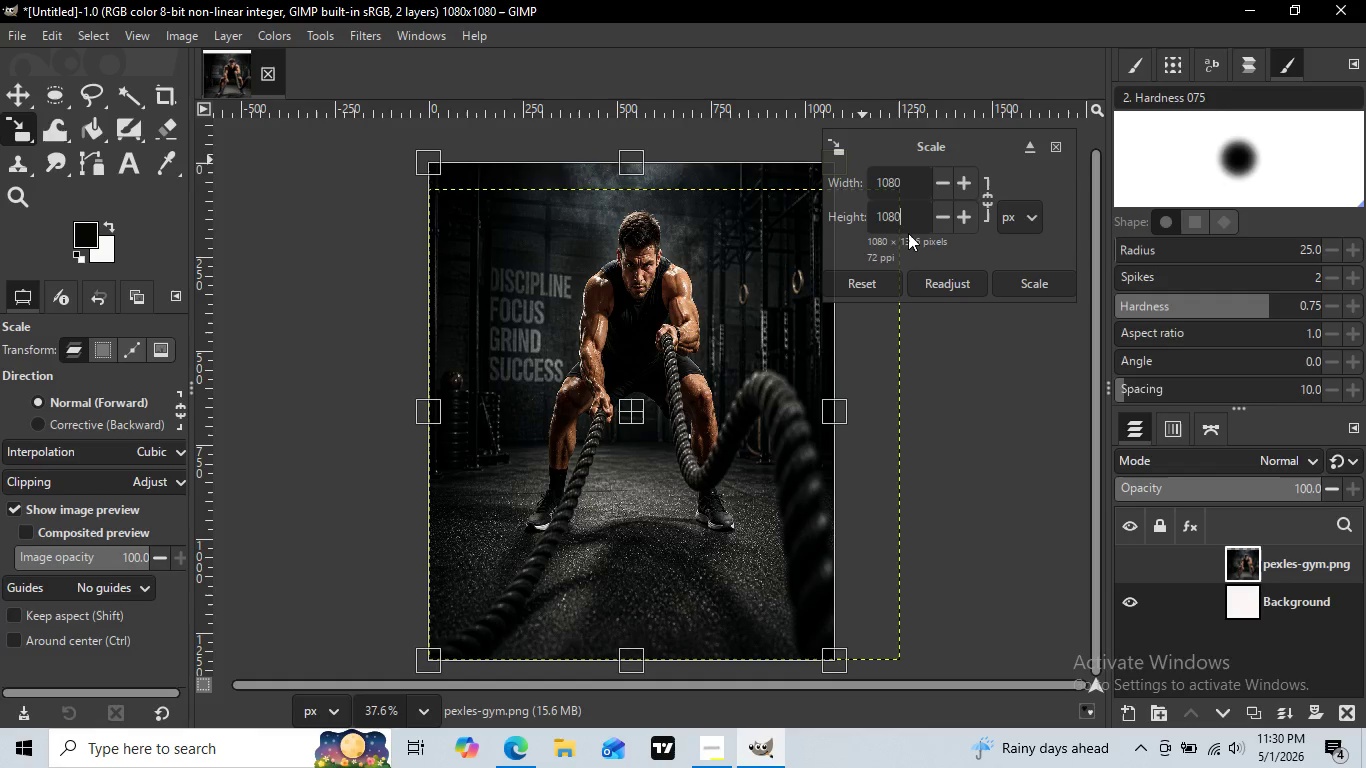 
key(Numpad0)
 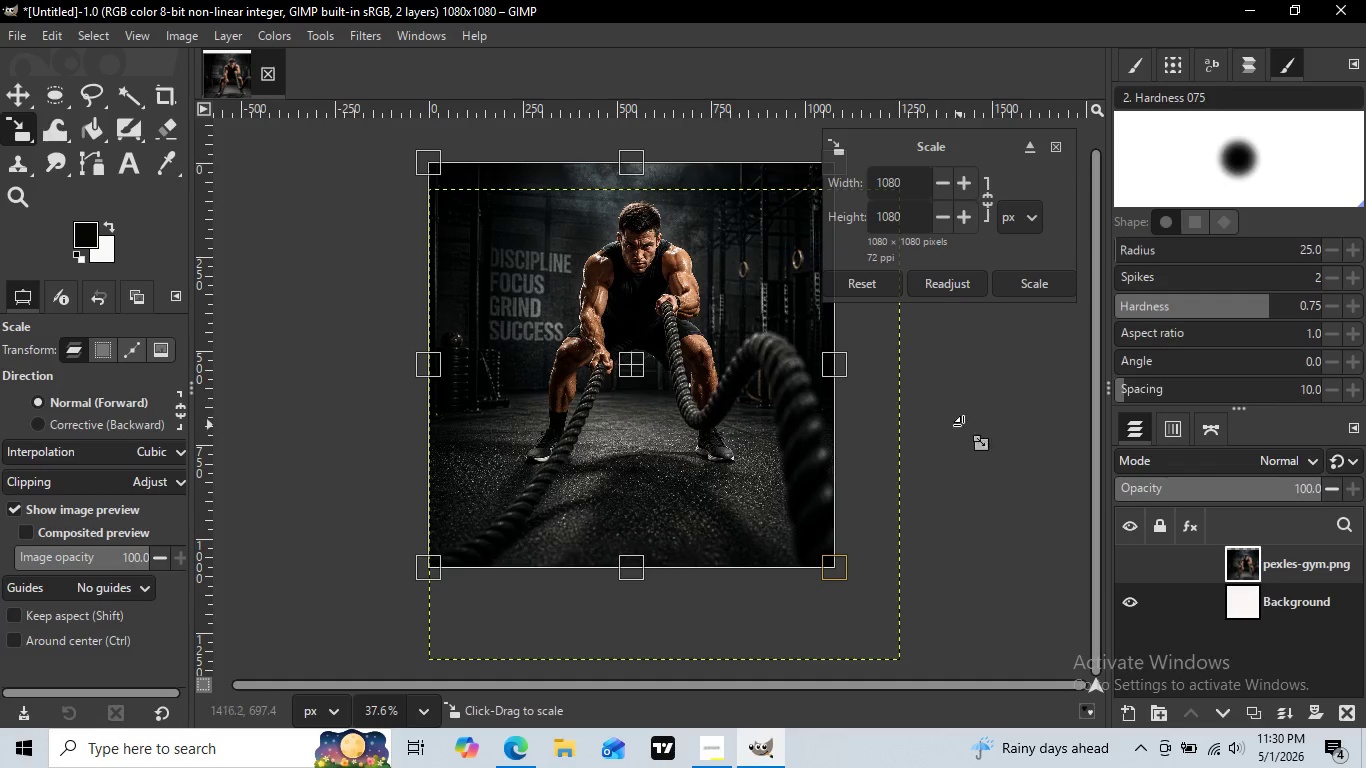 
left_click([955, 350])
 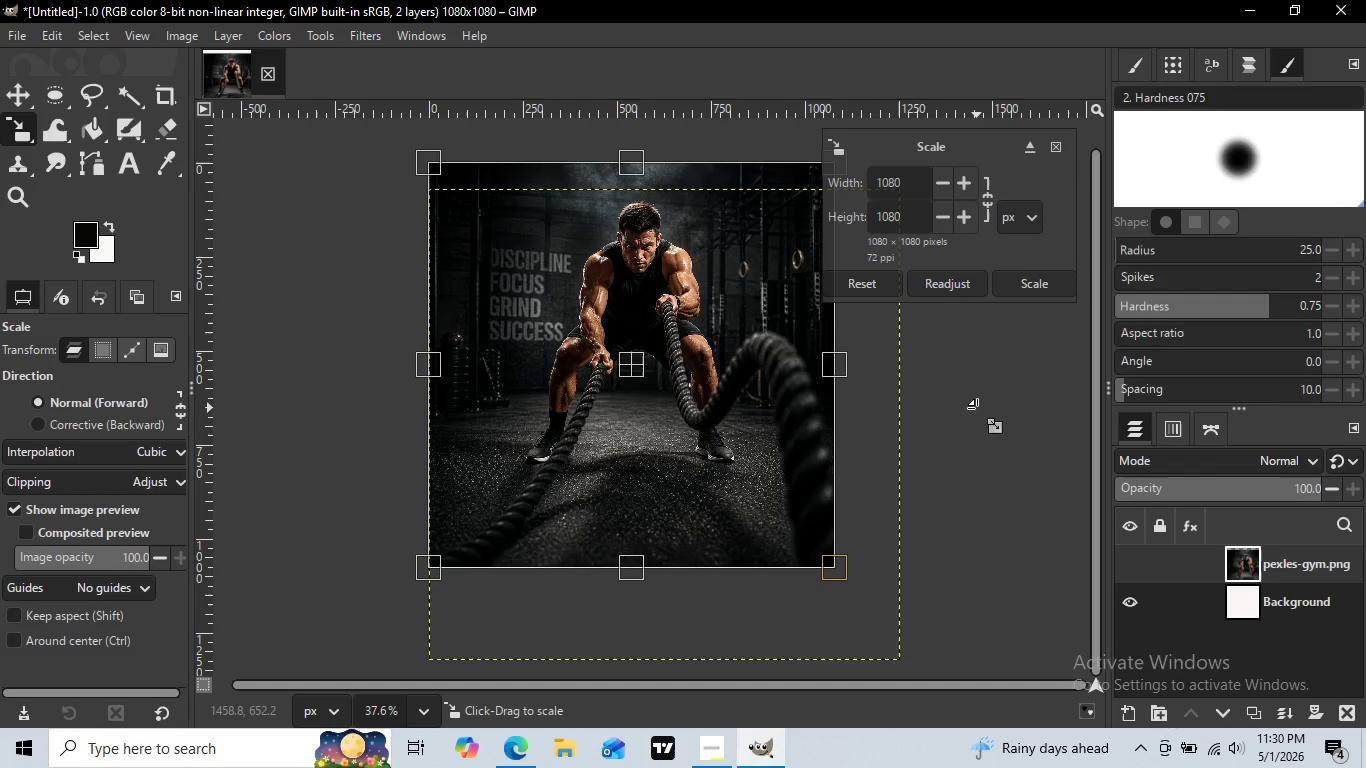 
left_click([977, 411])
 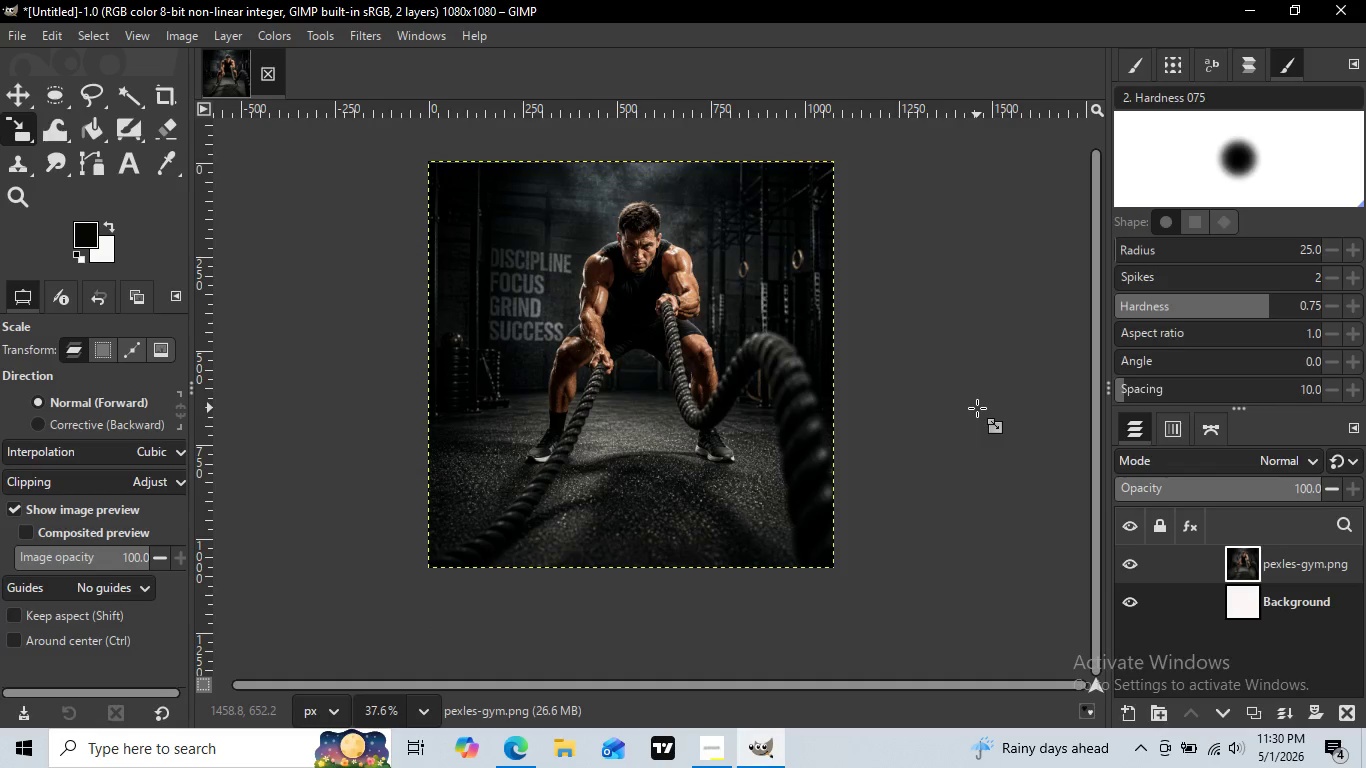 
key(Enter)
 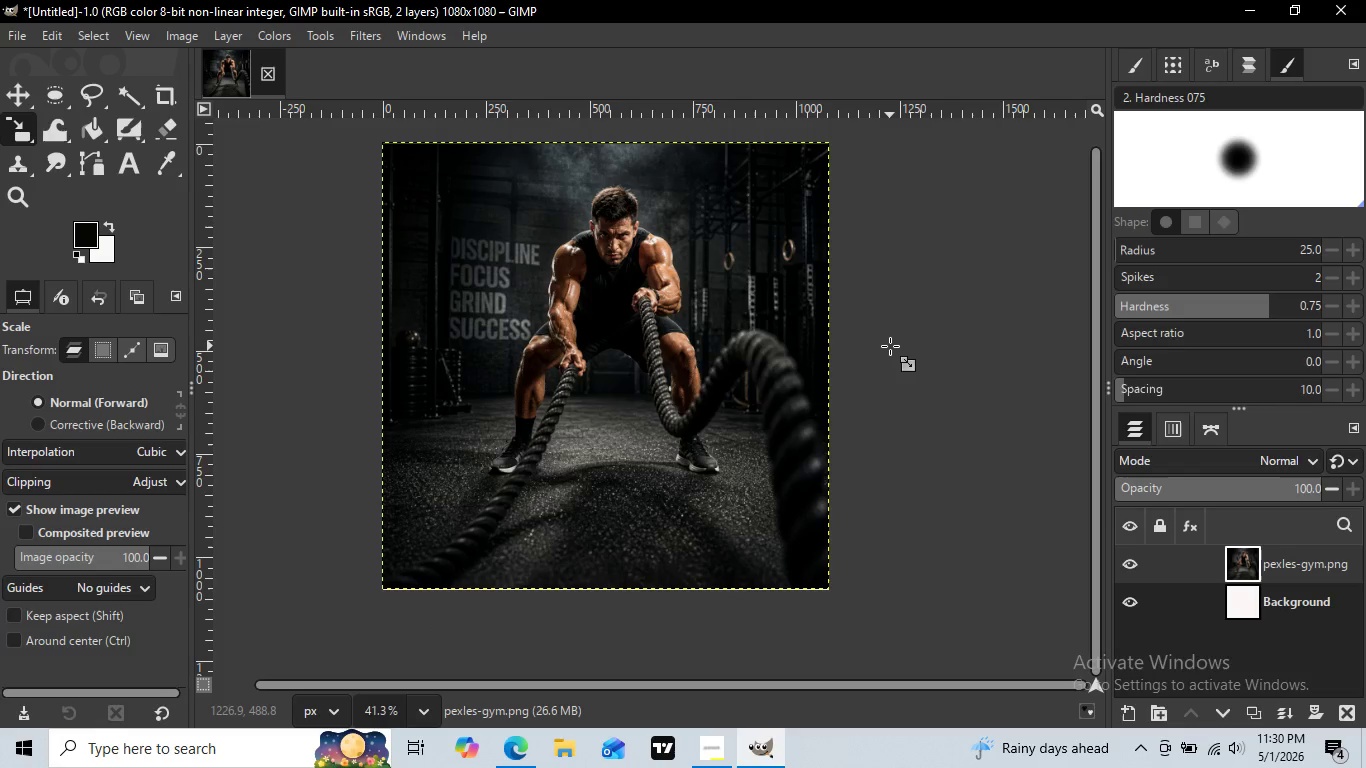 
hold_key(key=ControlLeft, duration=0.69)
scroll: coordinate [892, 346], scroll_direction: up, amount: 2.0
 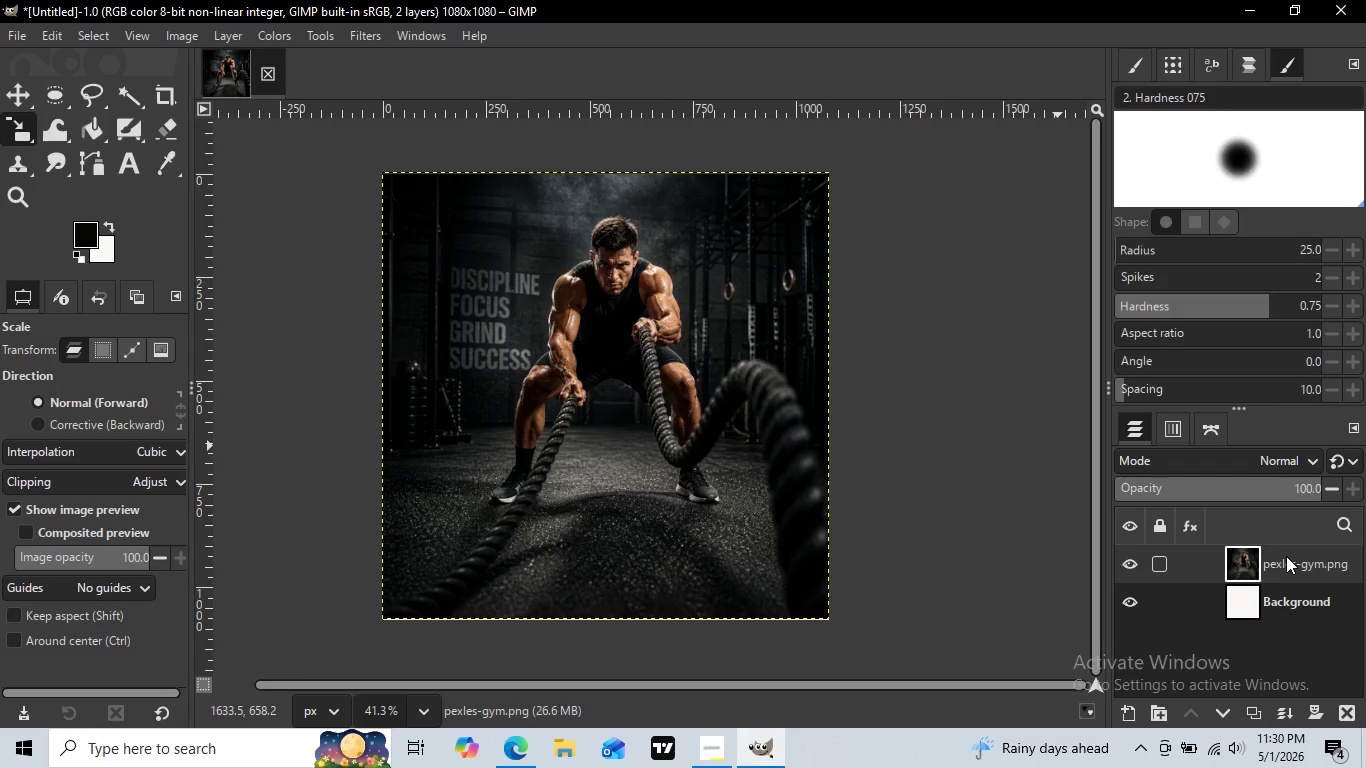 
right_click([1286, 556])
 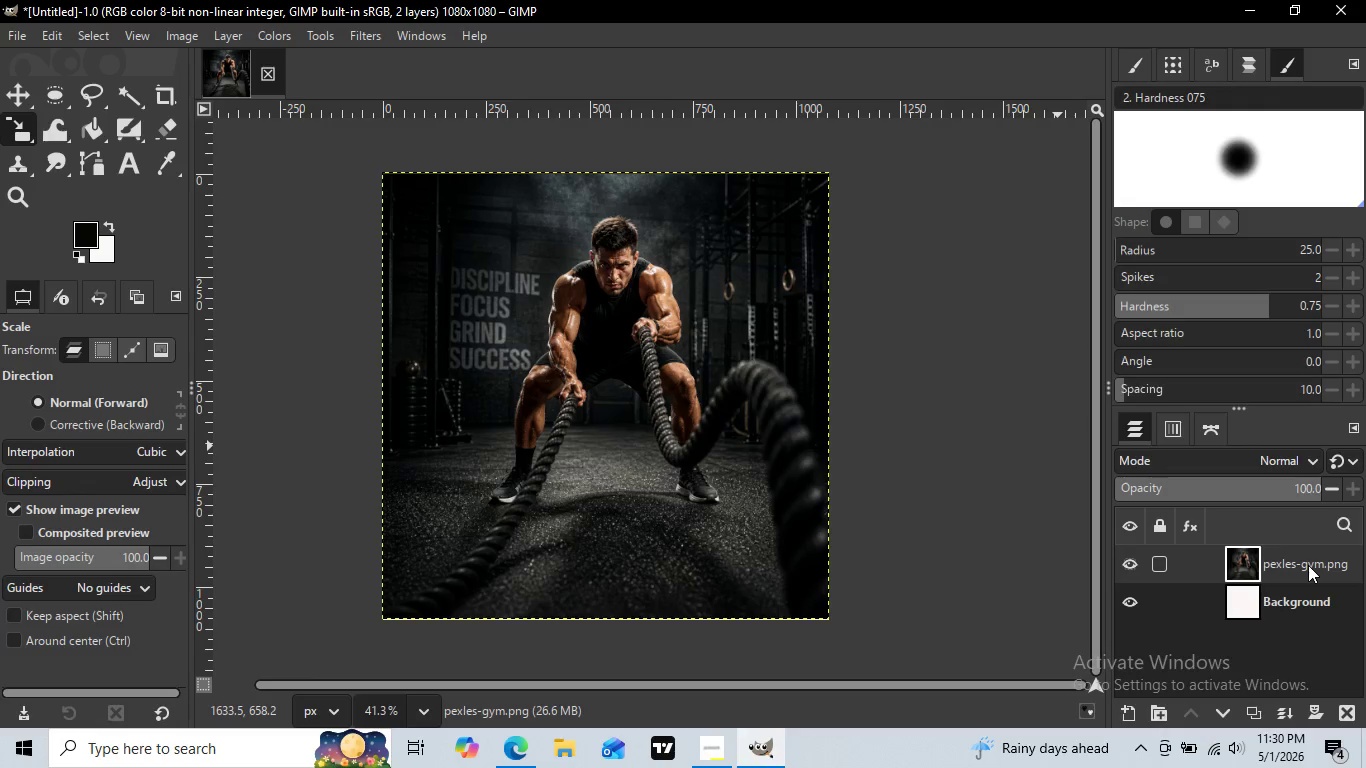 
left_click([1308, 565])
 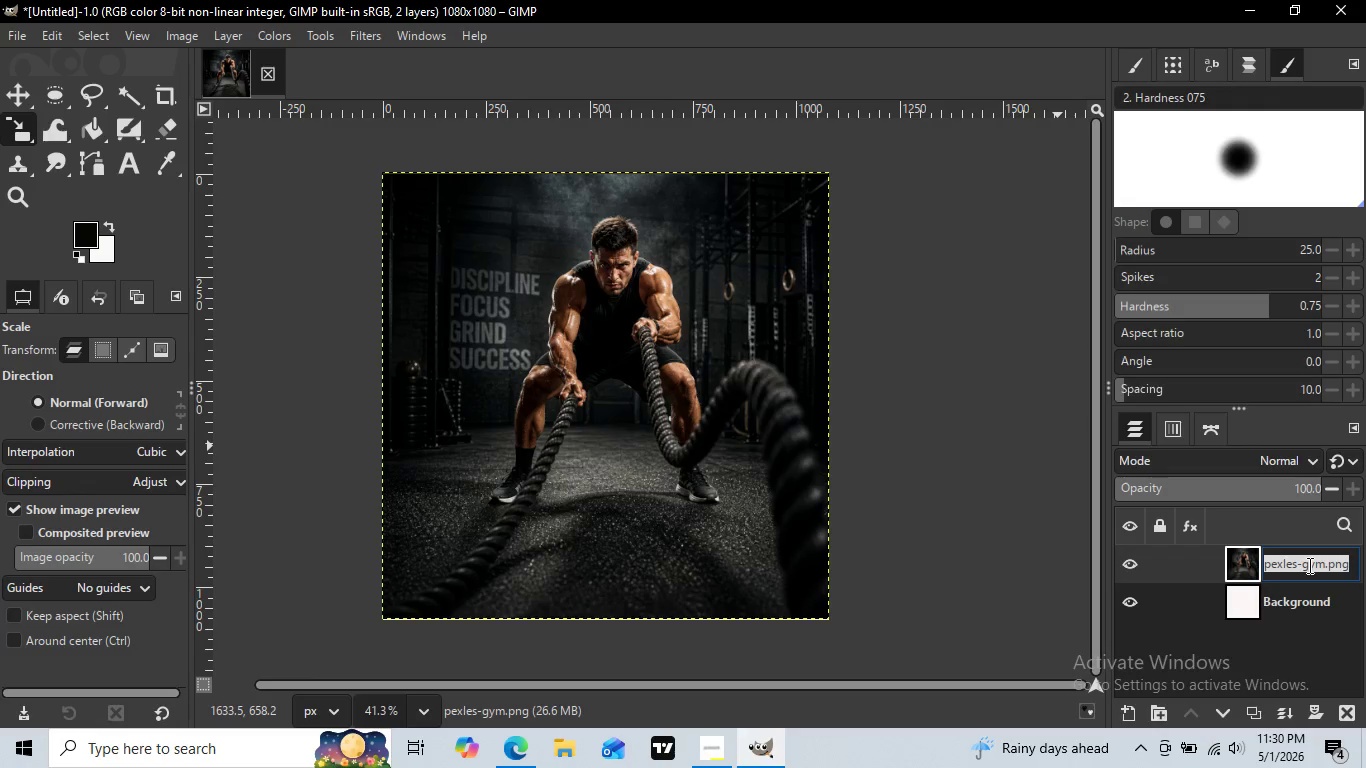 
double_click([1308, 565])
 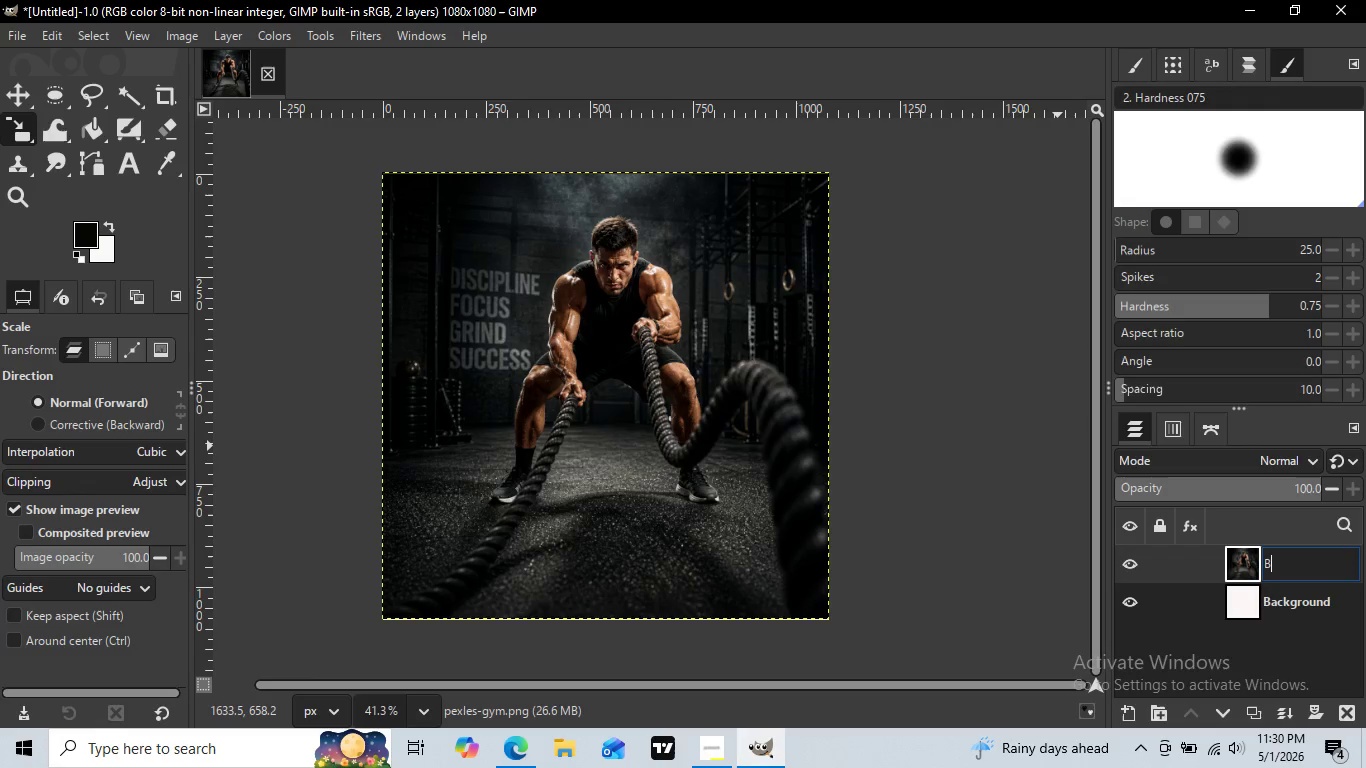 
type(Base image)
 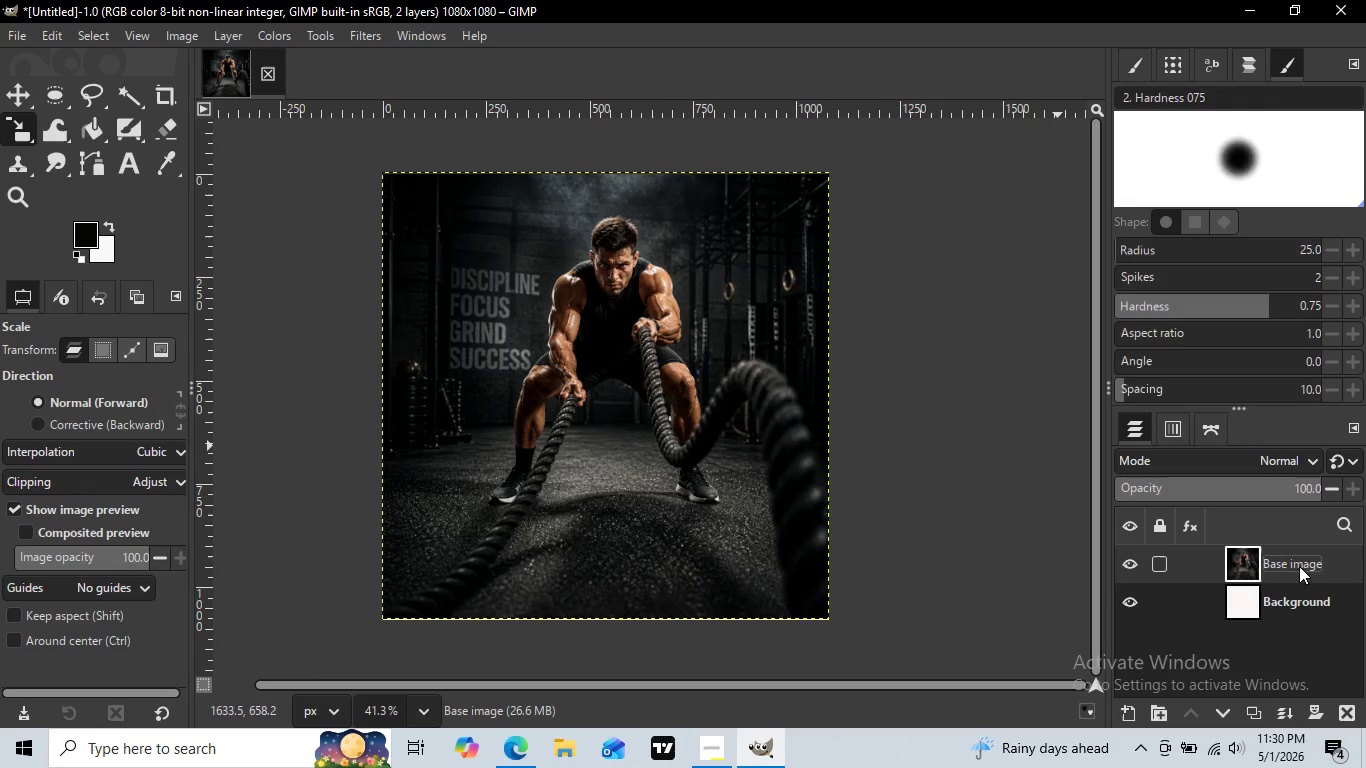 
key(Enter)
 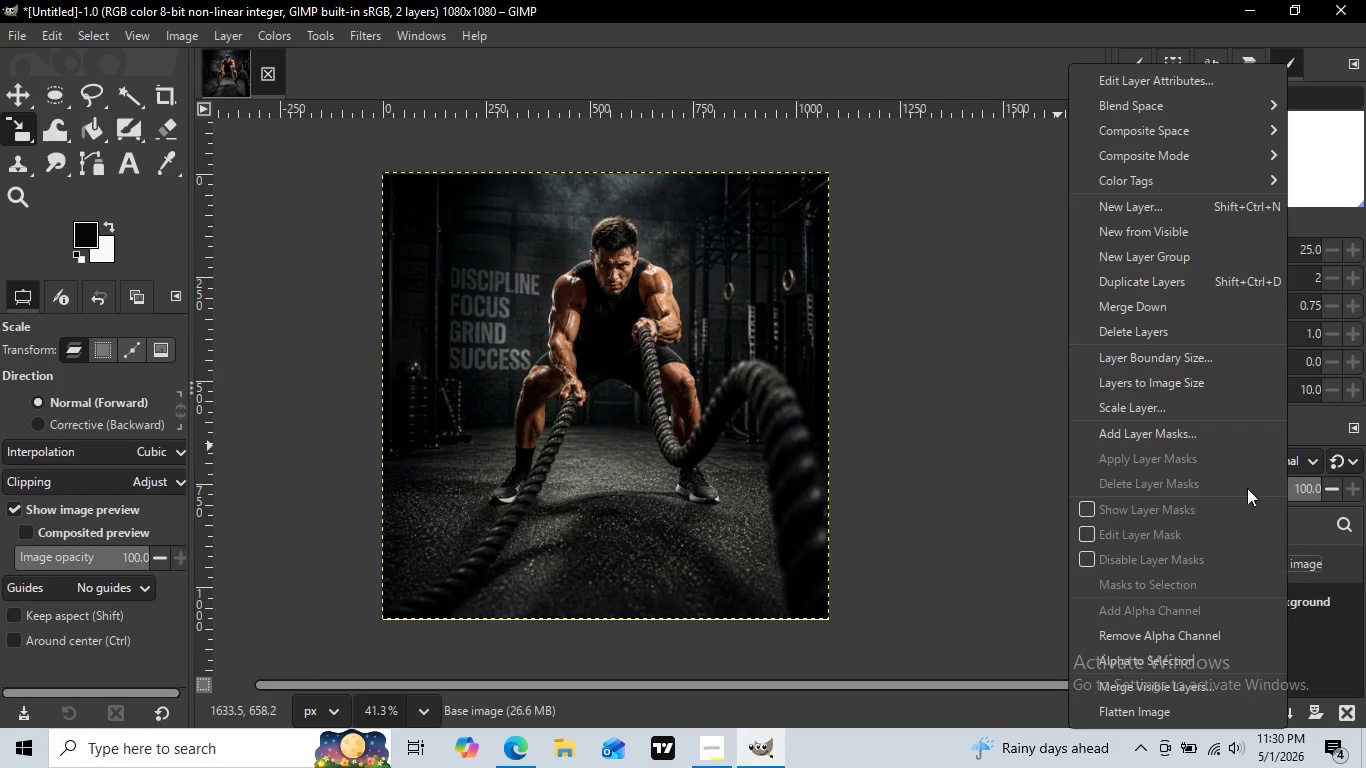 
right_click([1287, 564])
 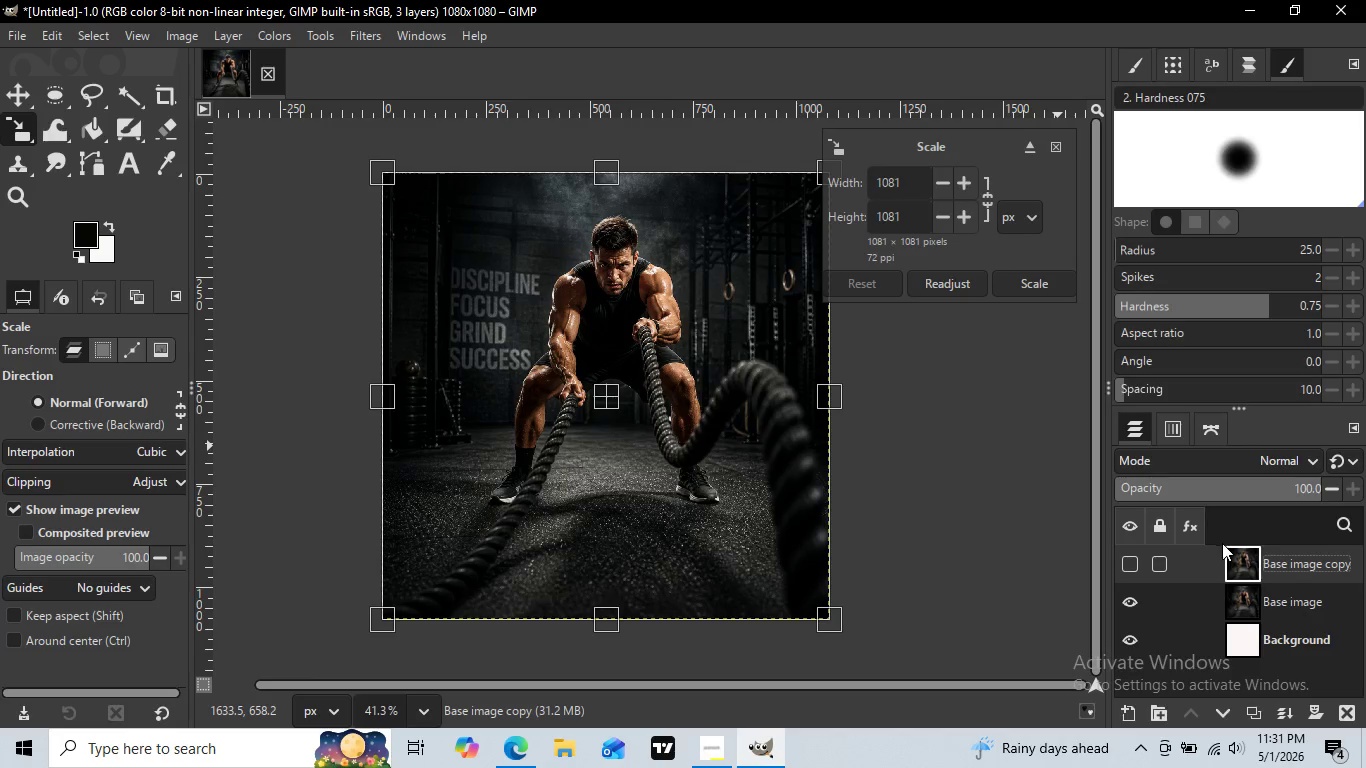 
left_click([1156, 284])
 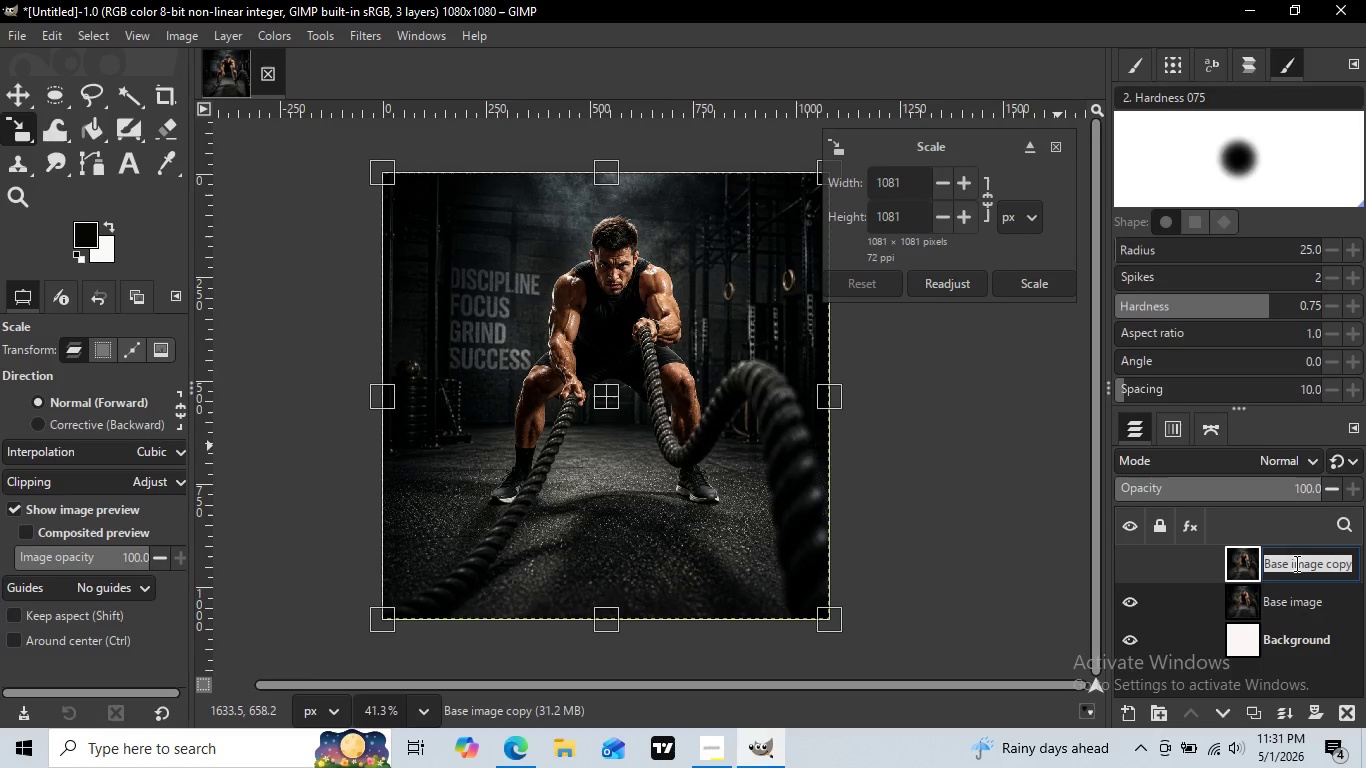 
double_click([1295, 563])
 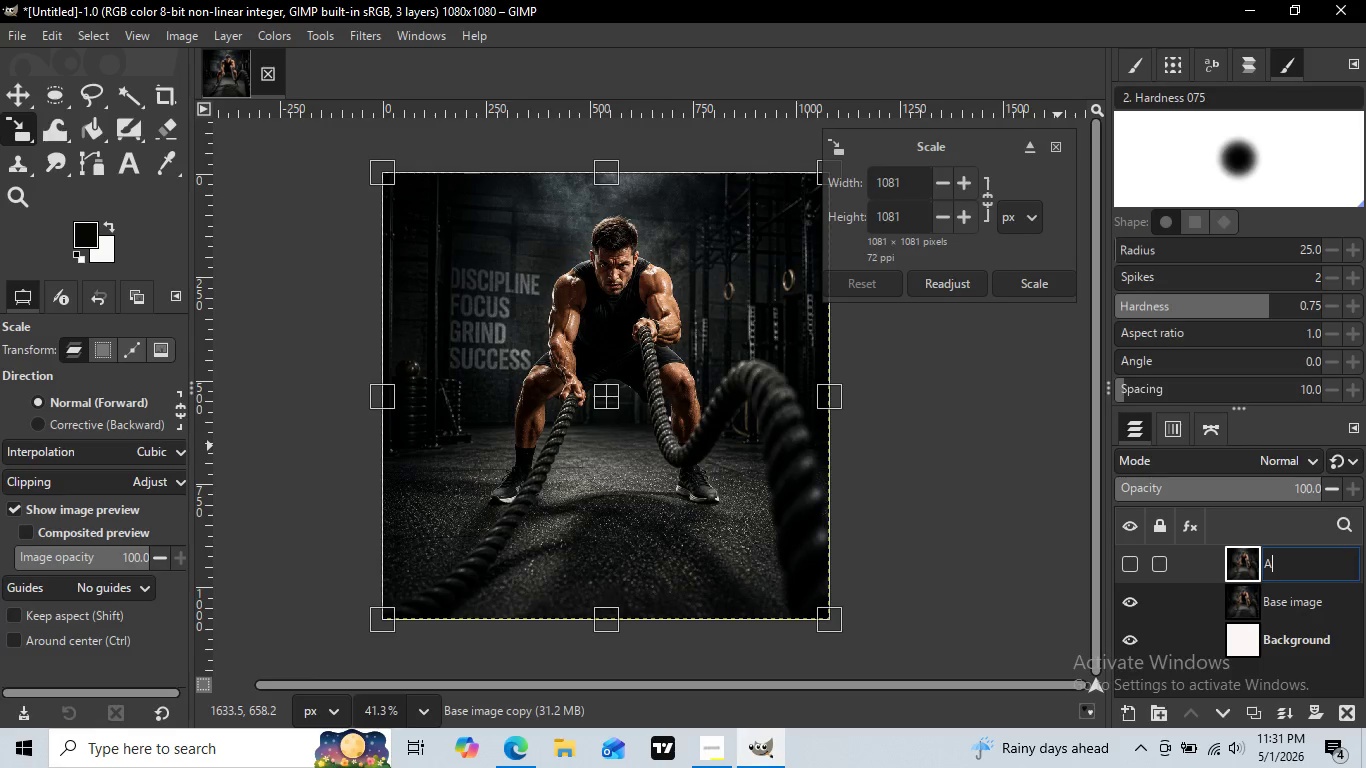 
key(CapsLock)
 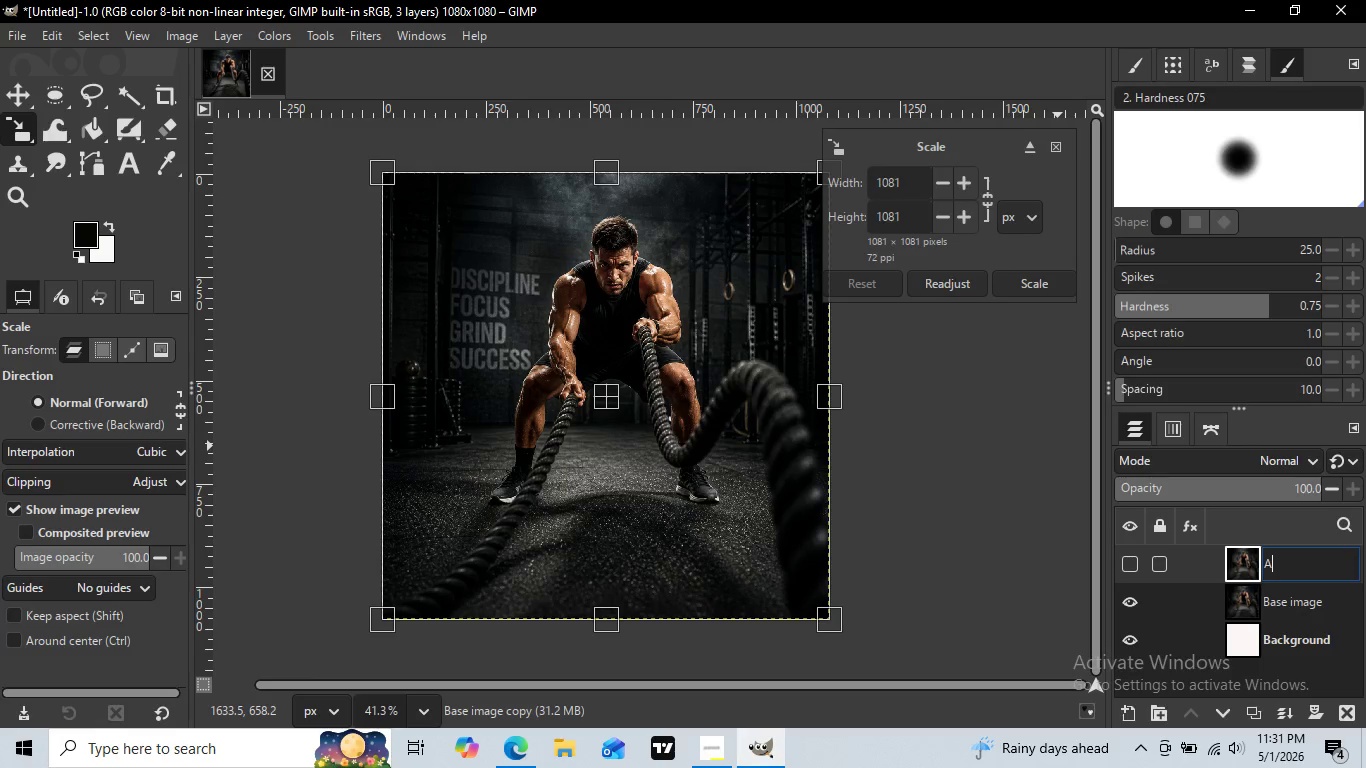 
key(A)
 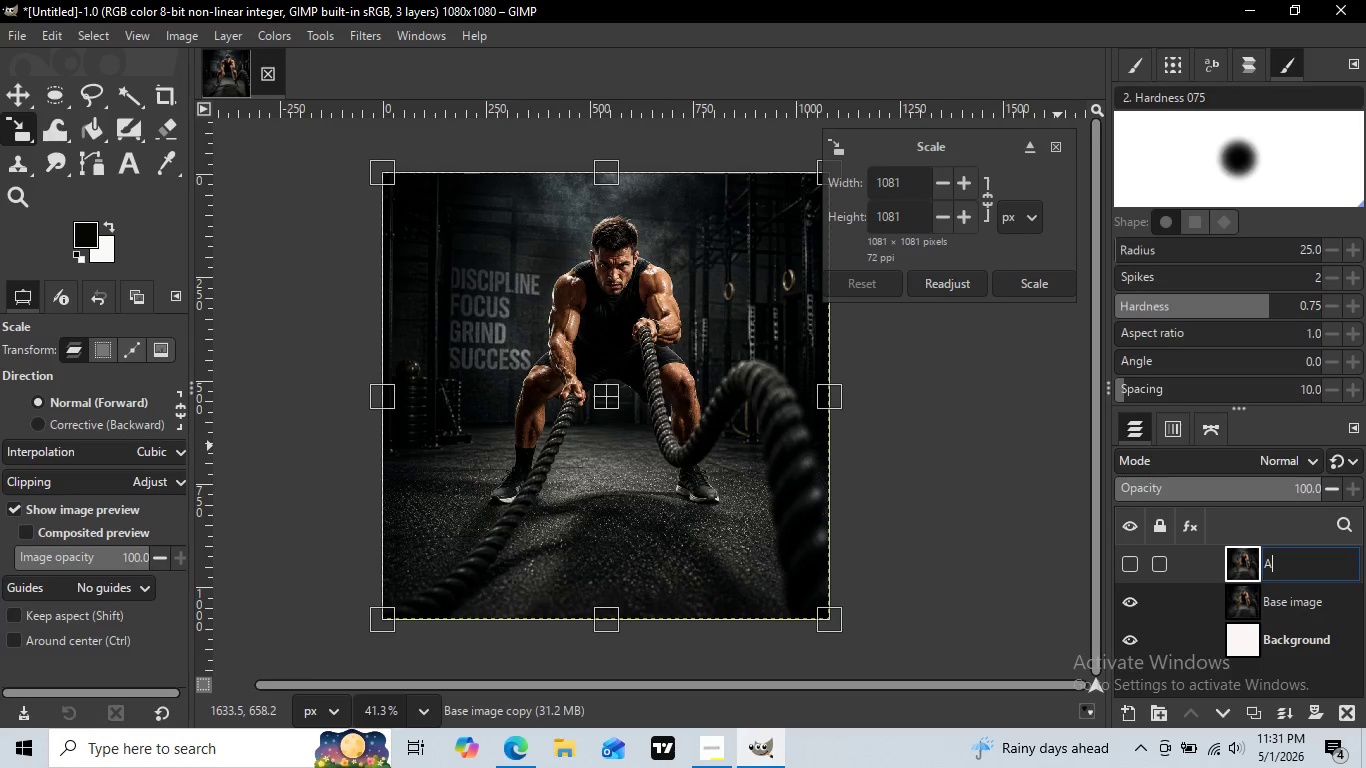 
key(CapsLock)
 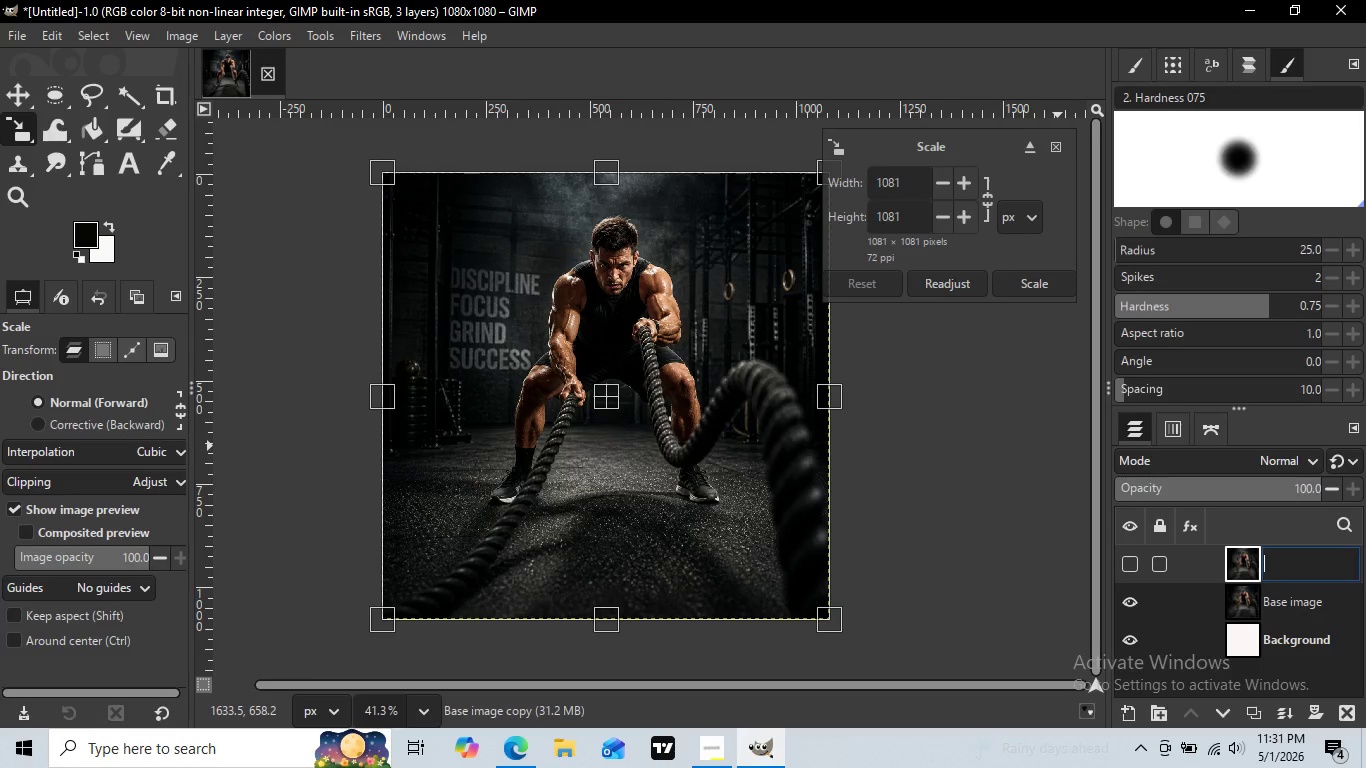 
key(Backspace)
type(adjusta)
 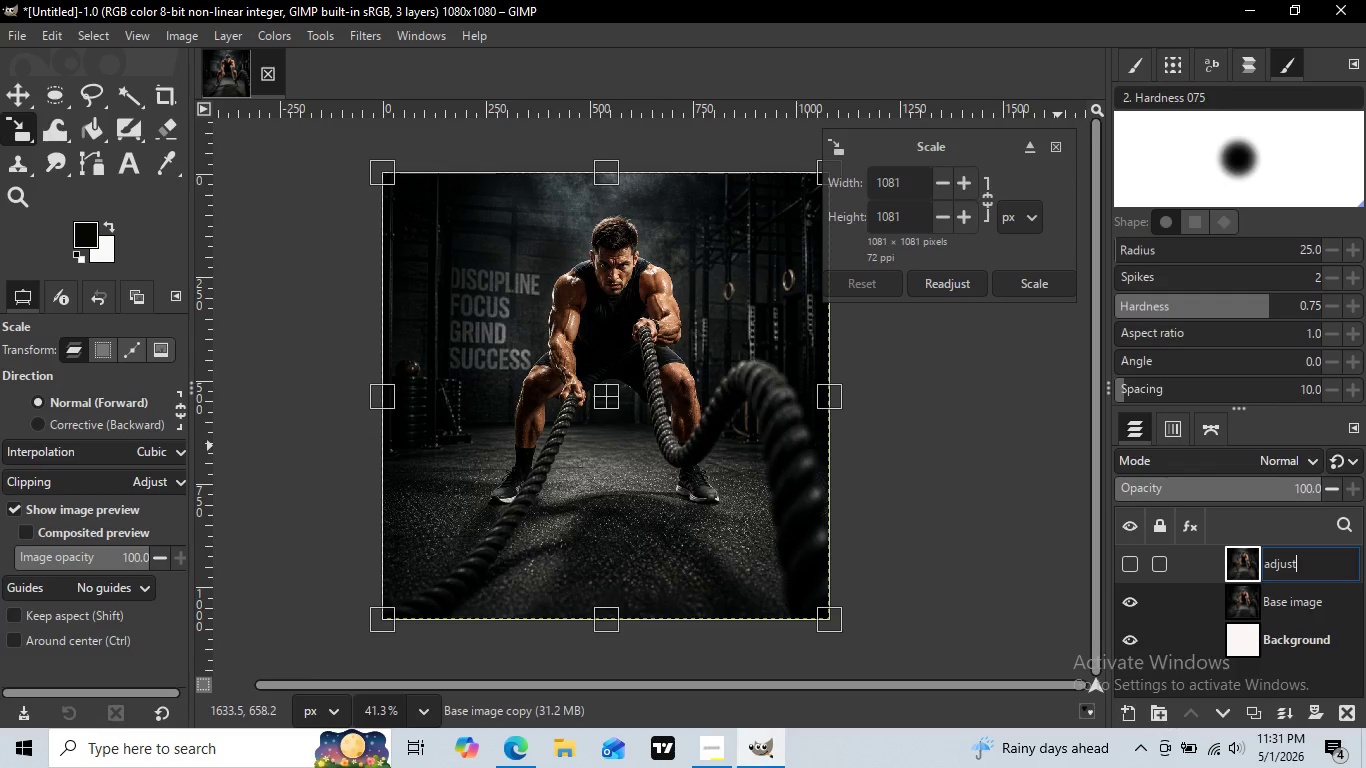 
key(Backspace)
type(ment layer)
 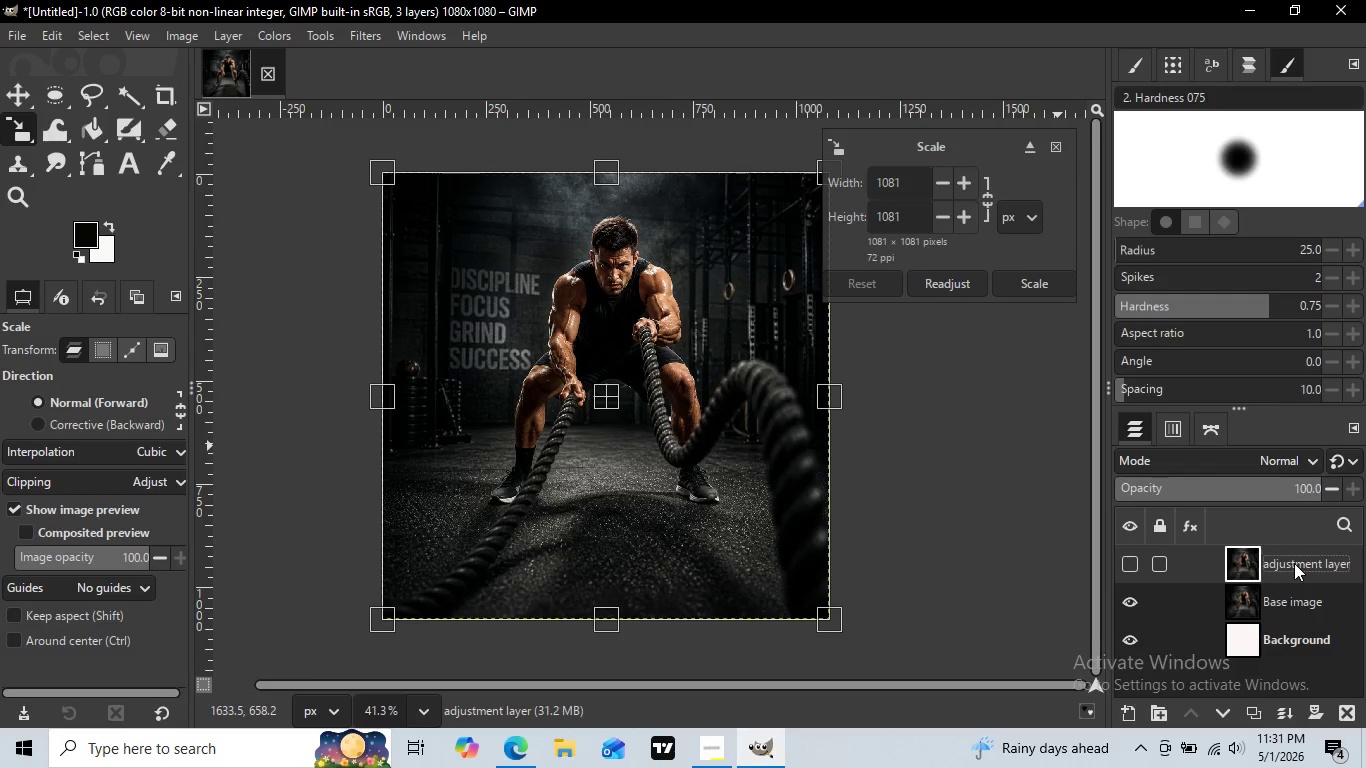 
key(Enter)
 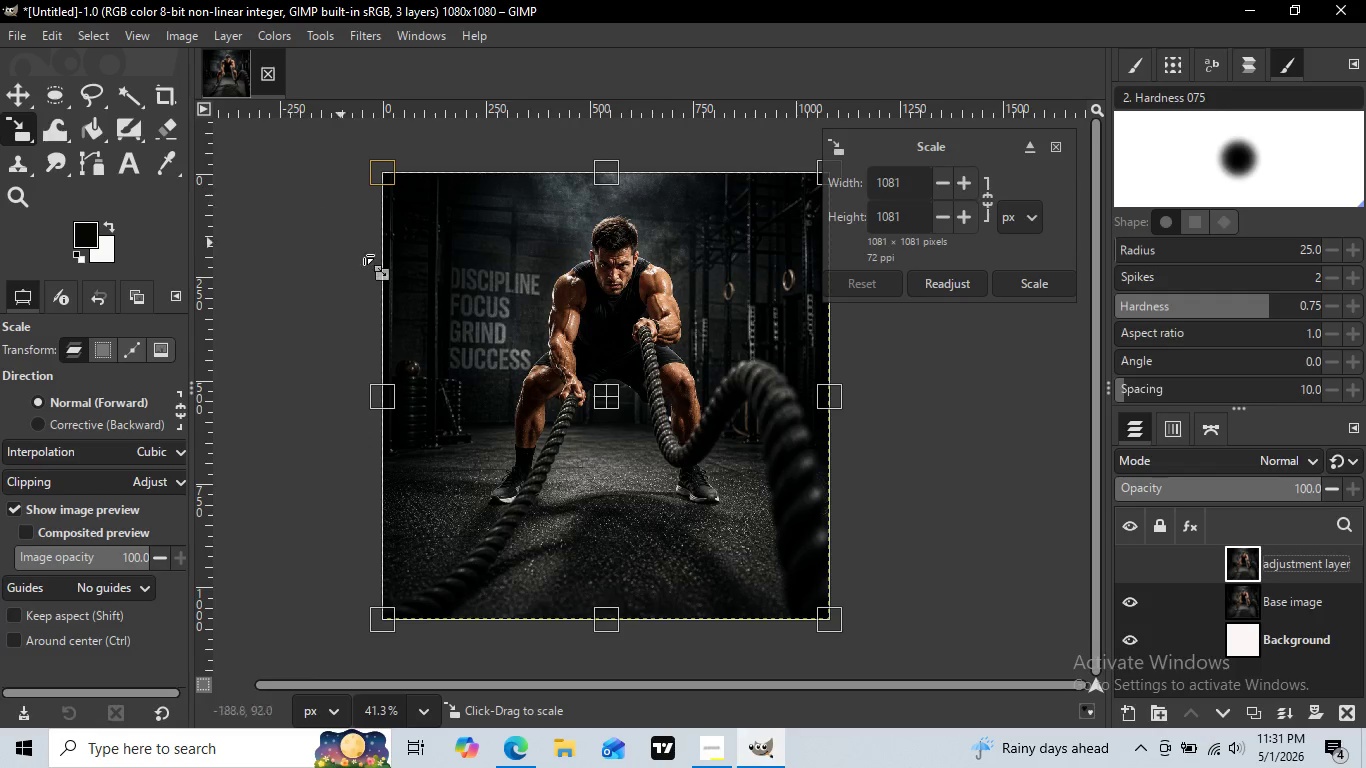 
wait(8.0)
 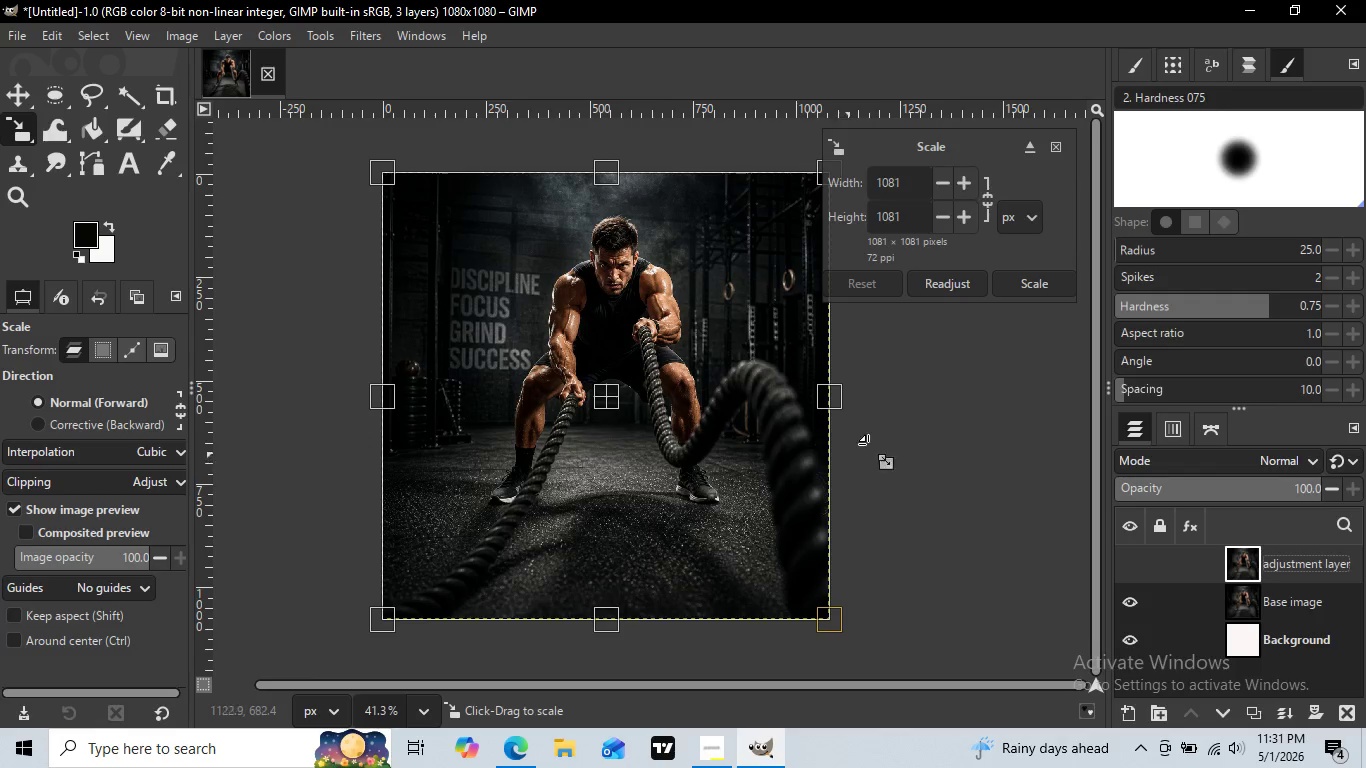 
left_click([27, 91])
 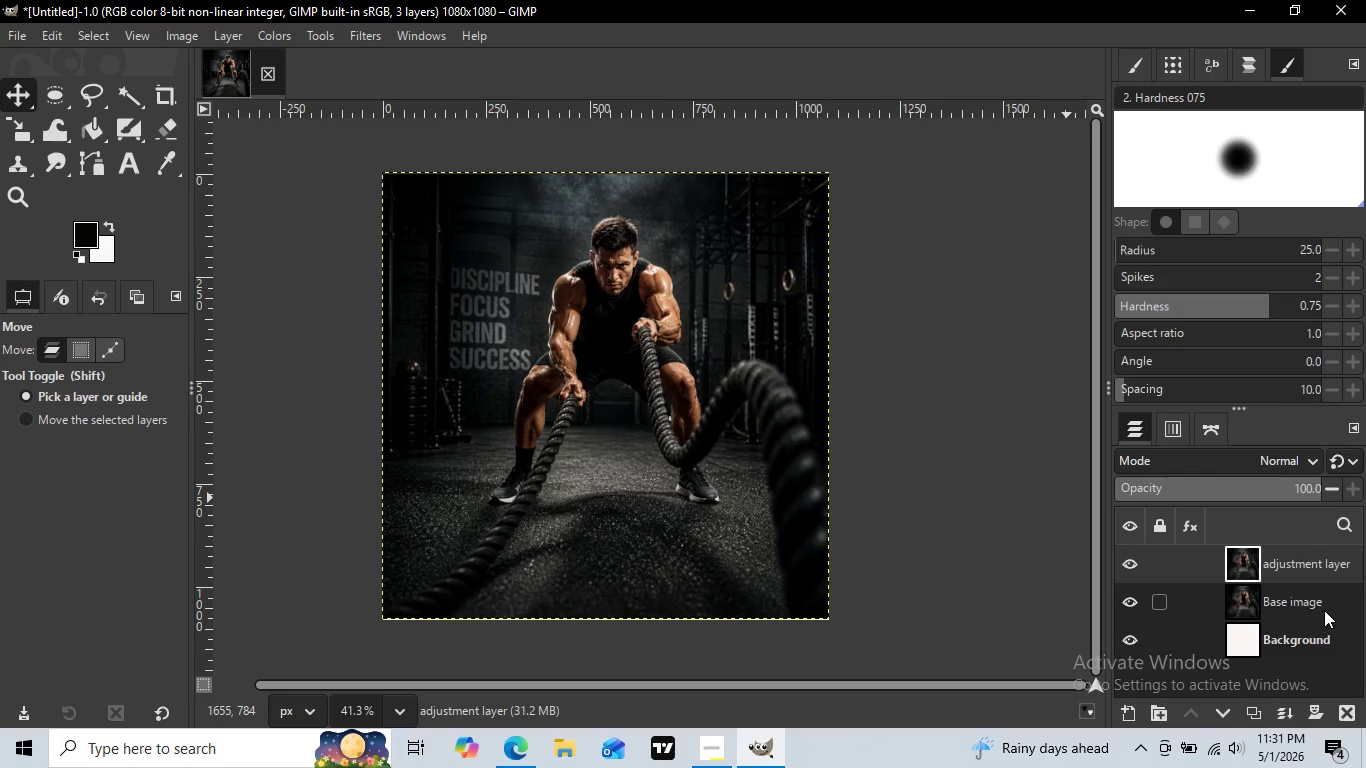 
left_click([961, 348])
 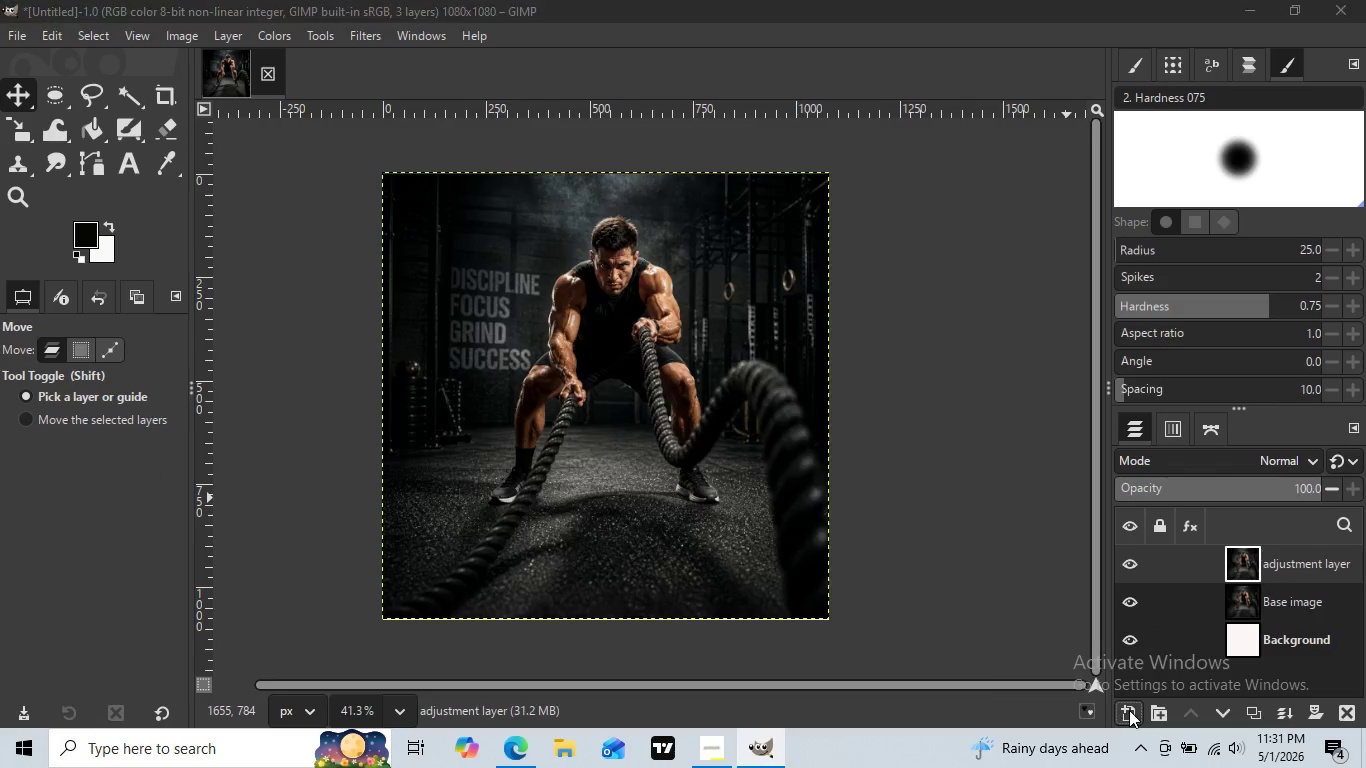 
left_click([1129, 710])
 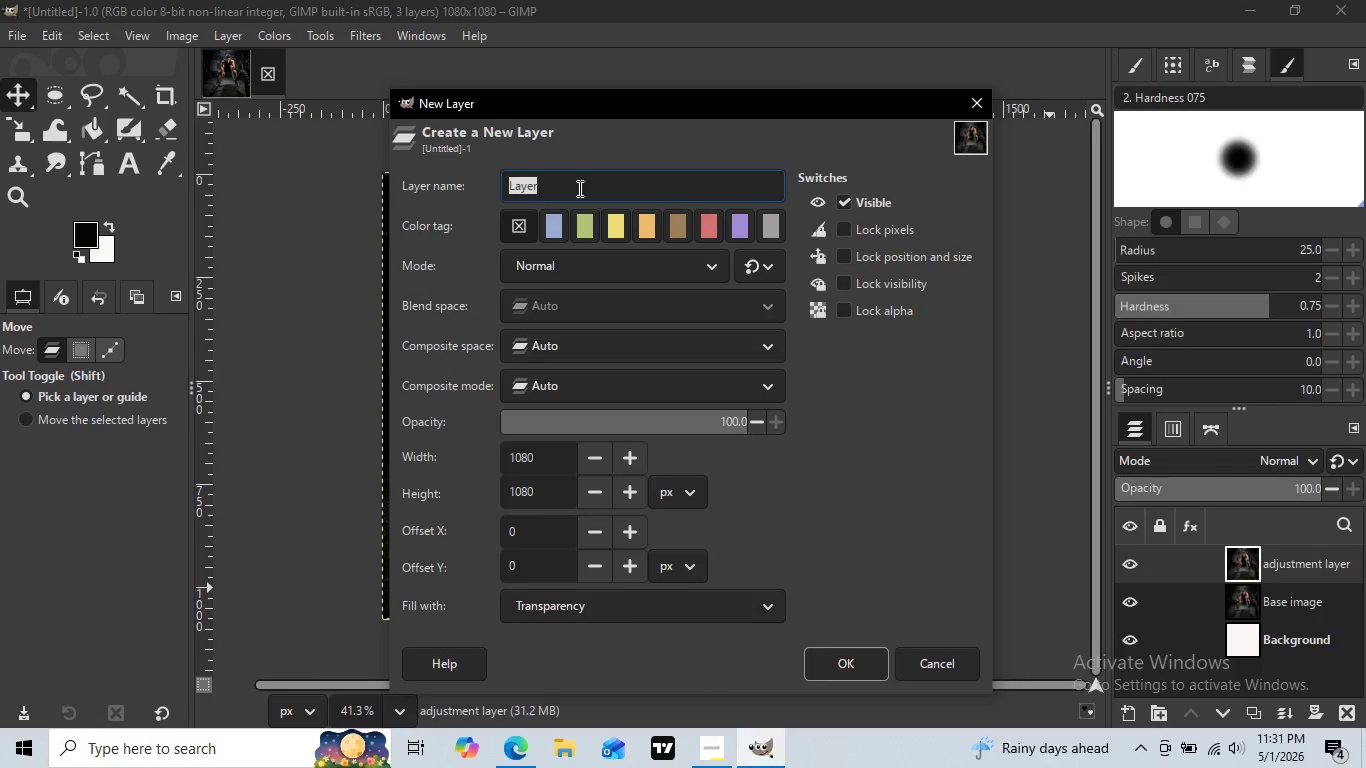 
wait(5.09)
 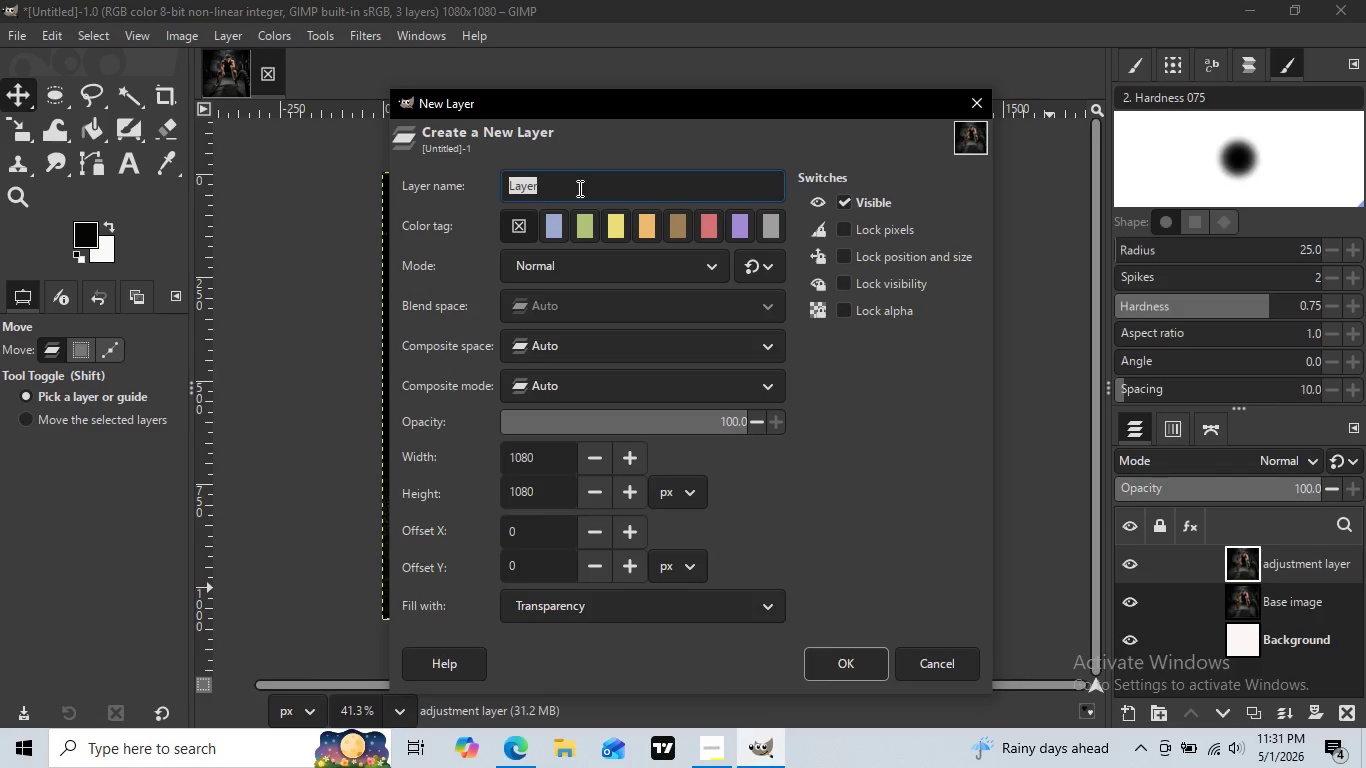 
type(Levels)
 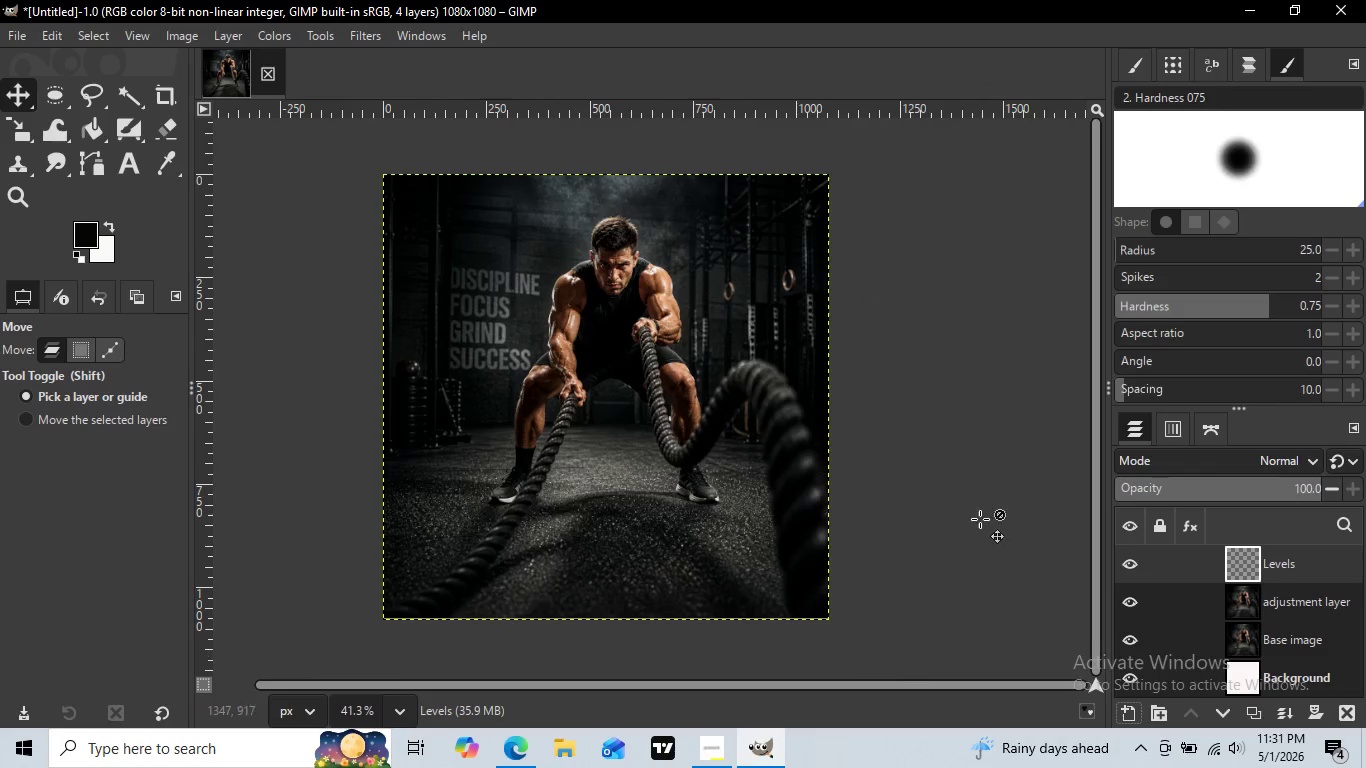 
left_click([857, 665])
 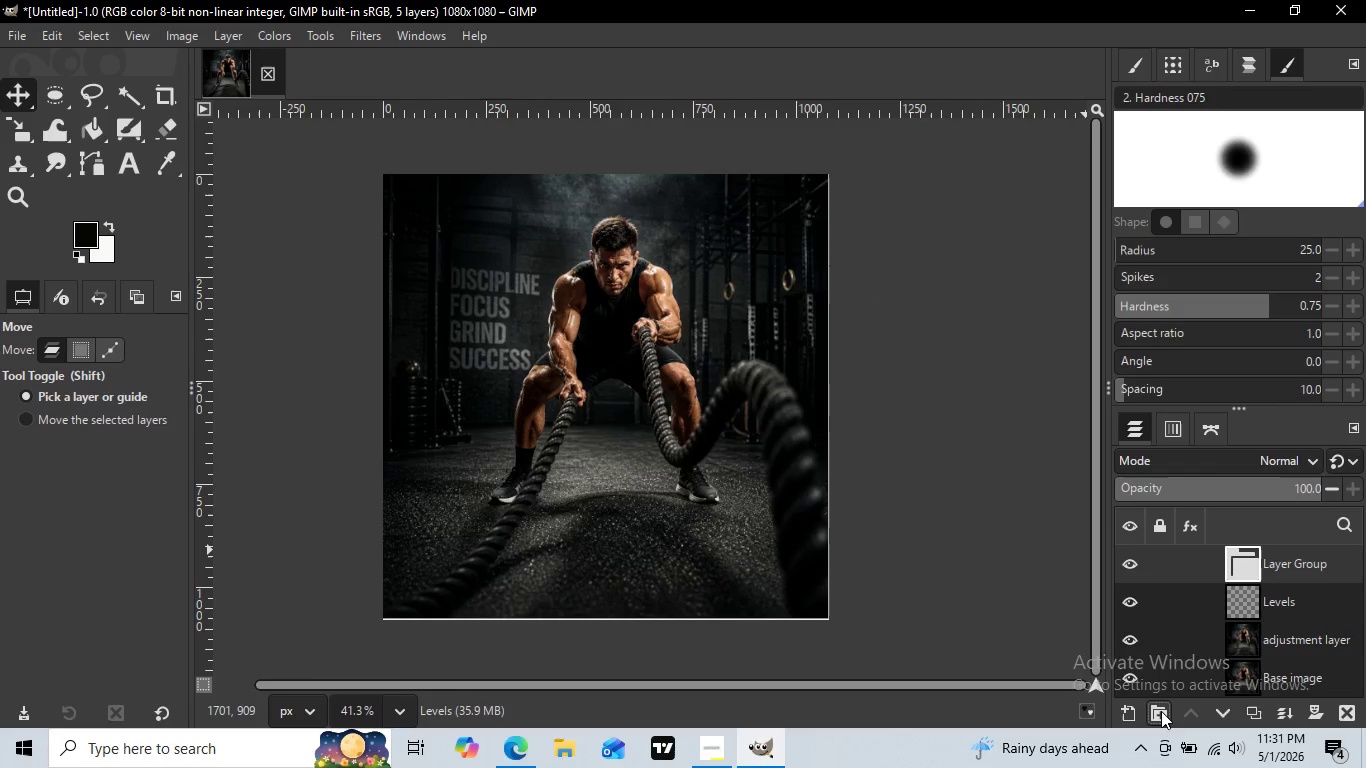 
left_click([1161, 711])
 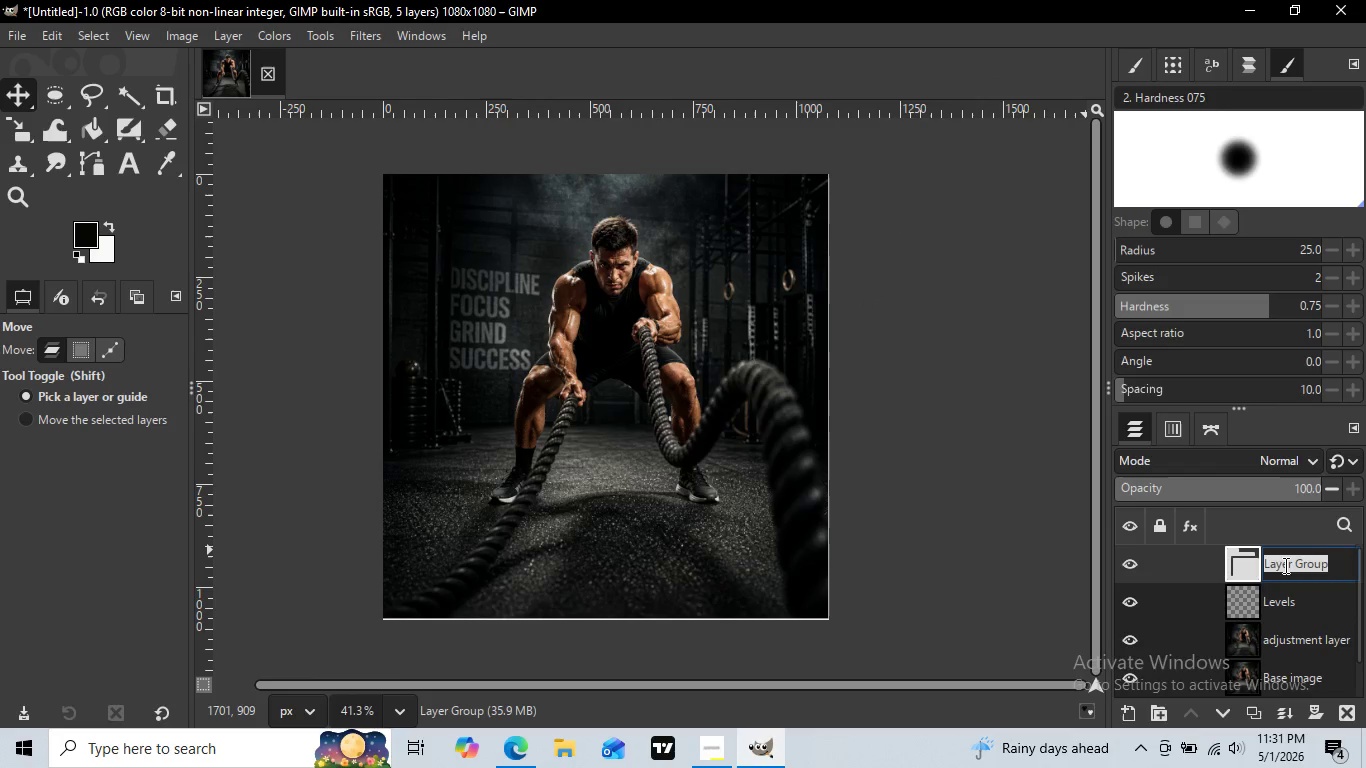 
double_click([1284, 565])
 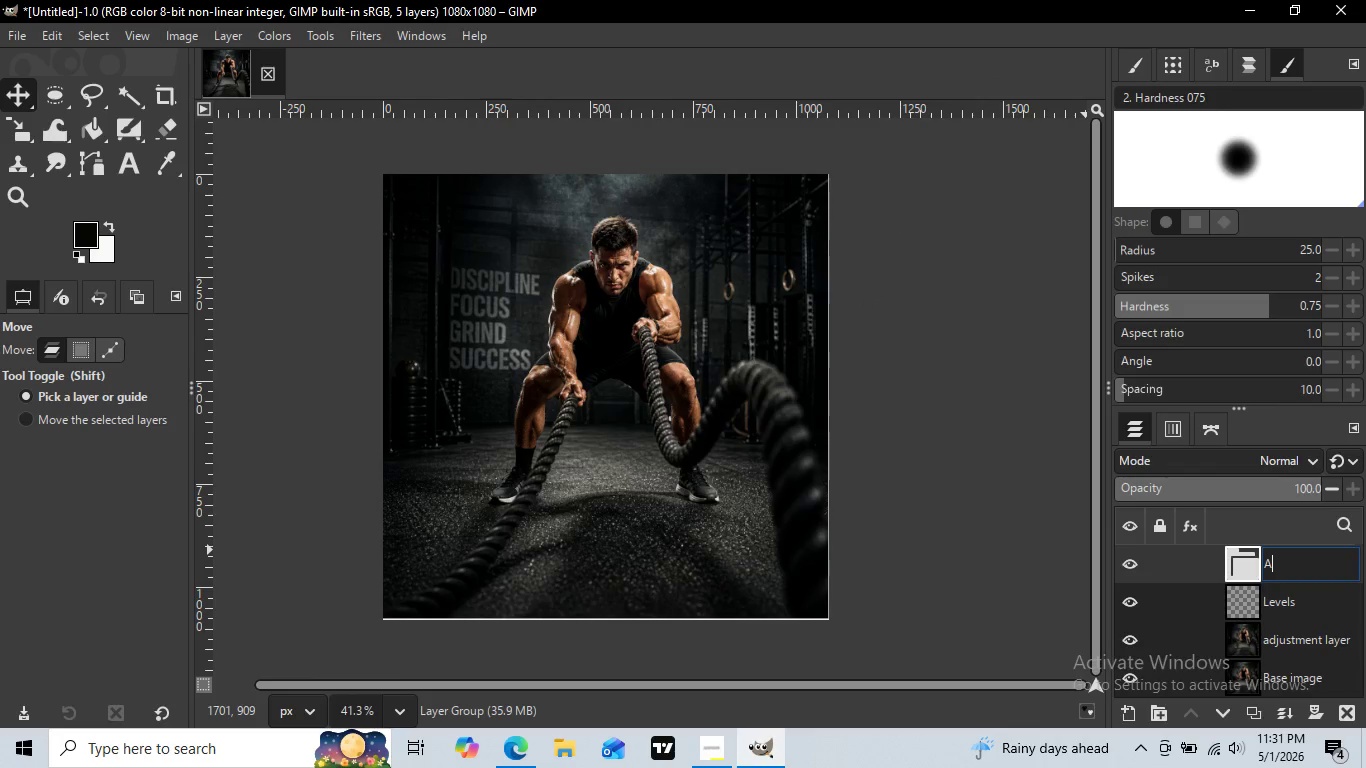 
type(Adjusmetn )
key(Backspace)
key(Backspace)
key(Backspace)
key(Backspace)
key(Backspace)
type(tment Layer)
 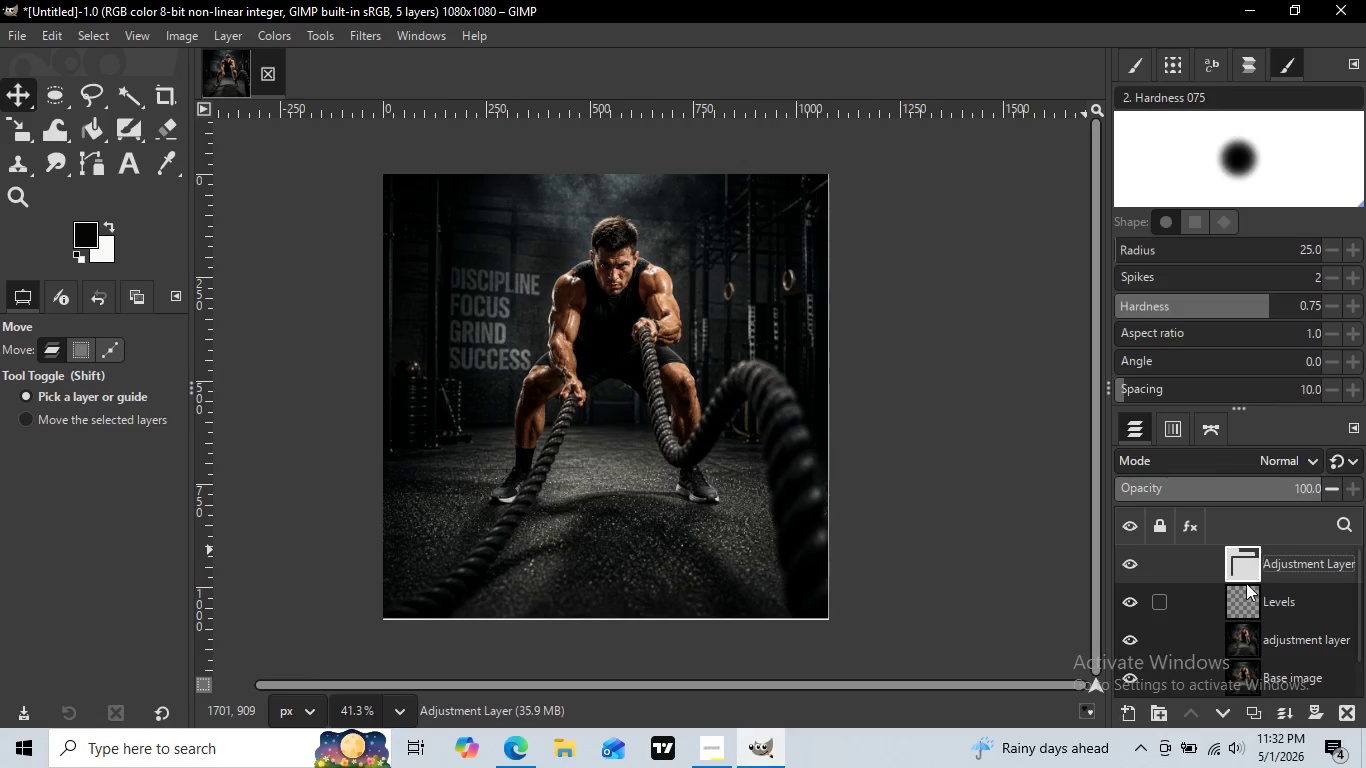 
key(Enter)
 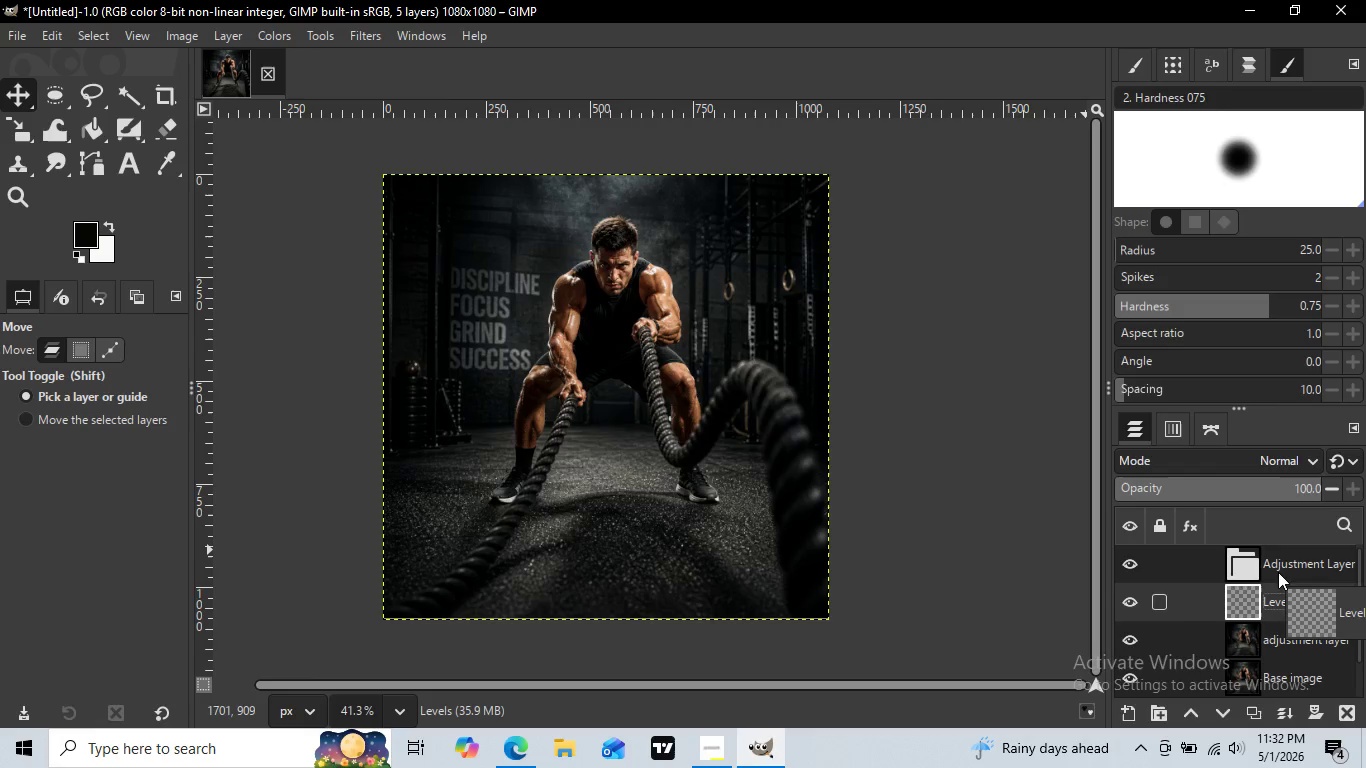 
left_click([1262, 604])
 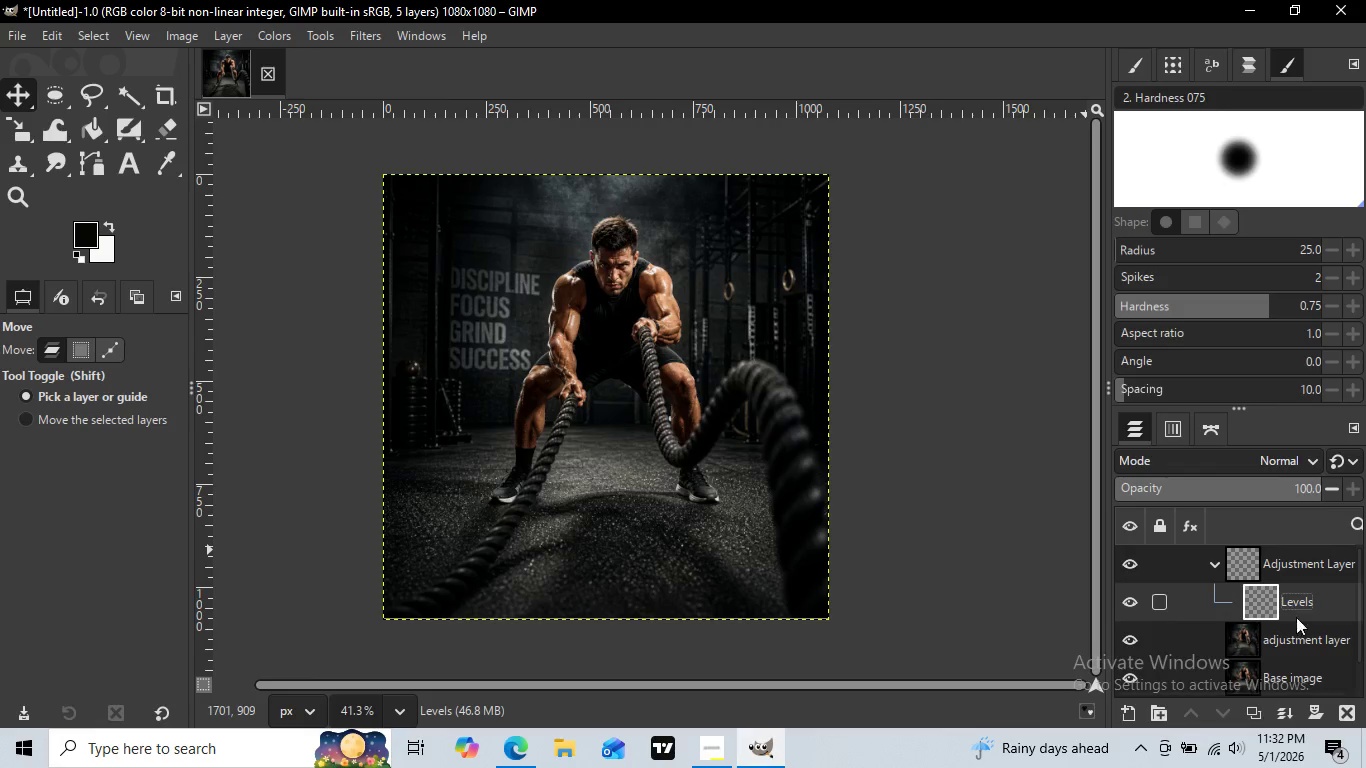 
left_click_drag(start_coordinate=[1272, 606], to_coordinate=[1280, 565])
 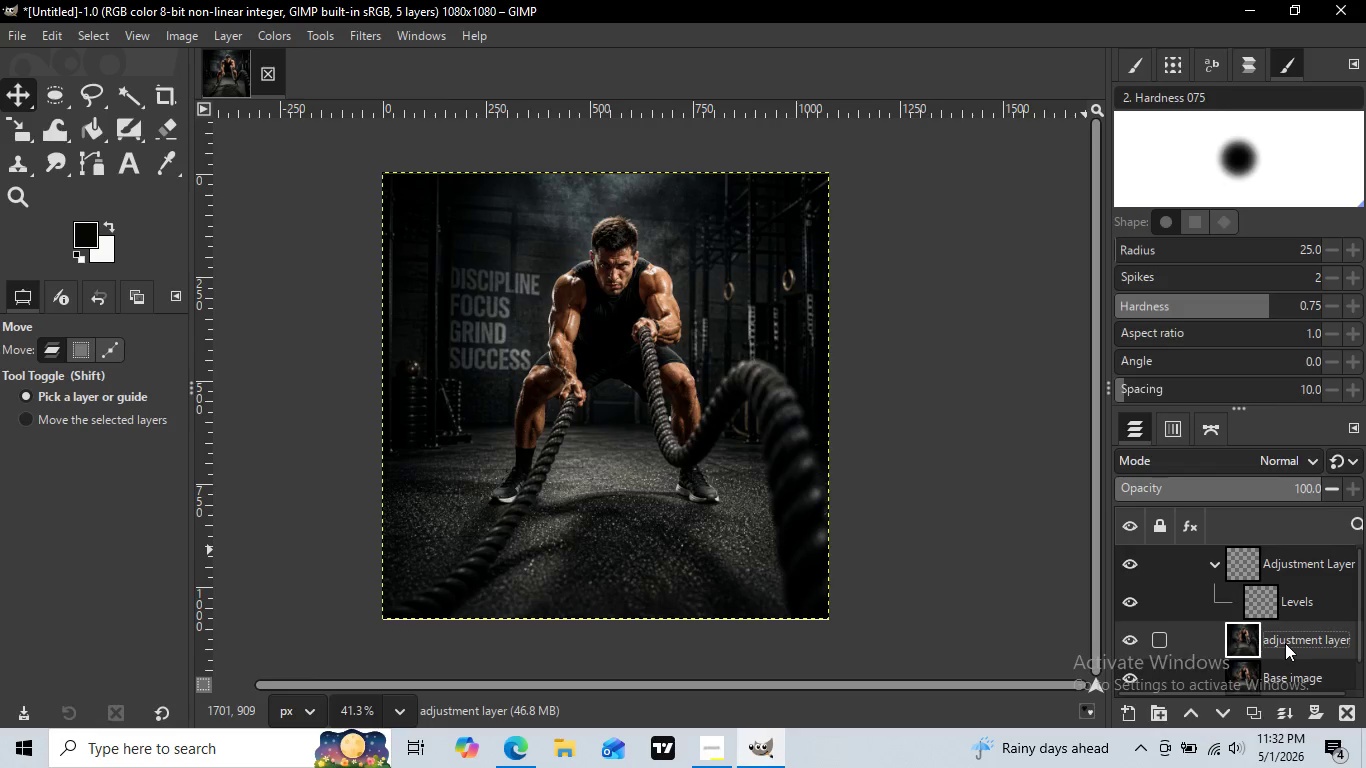 
left_click([1297, 644])
 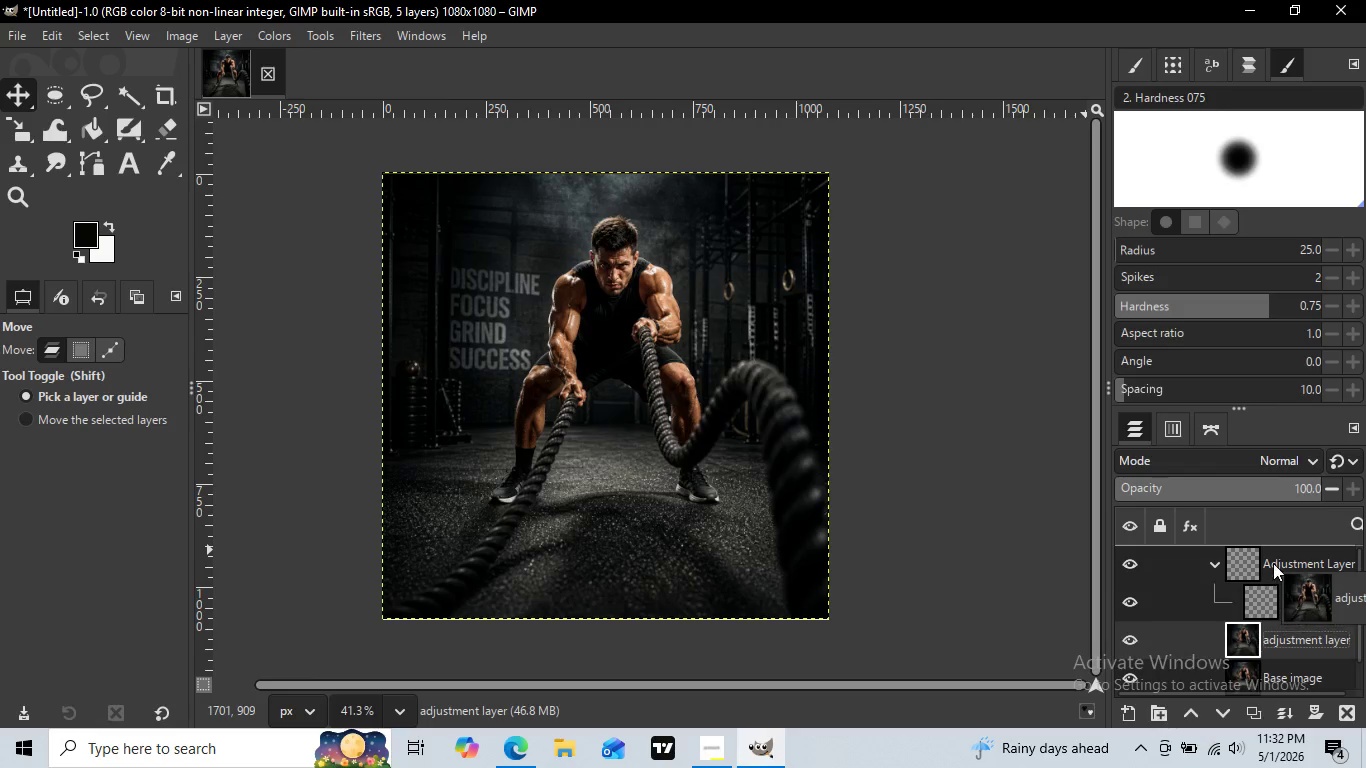 
left_click_drag(start_coordinate=[1276, 642], to_coordinate=[1273, 563])
 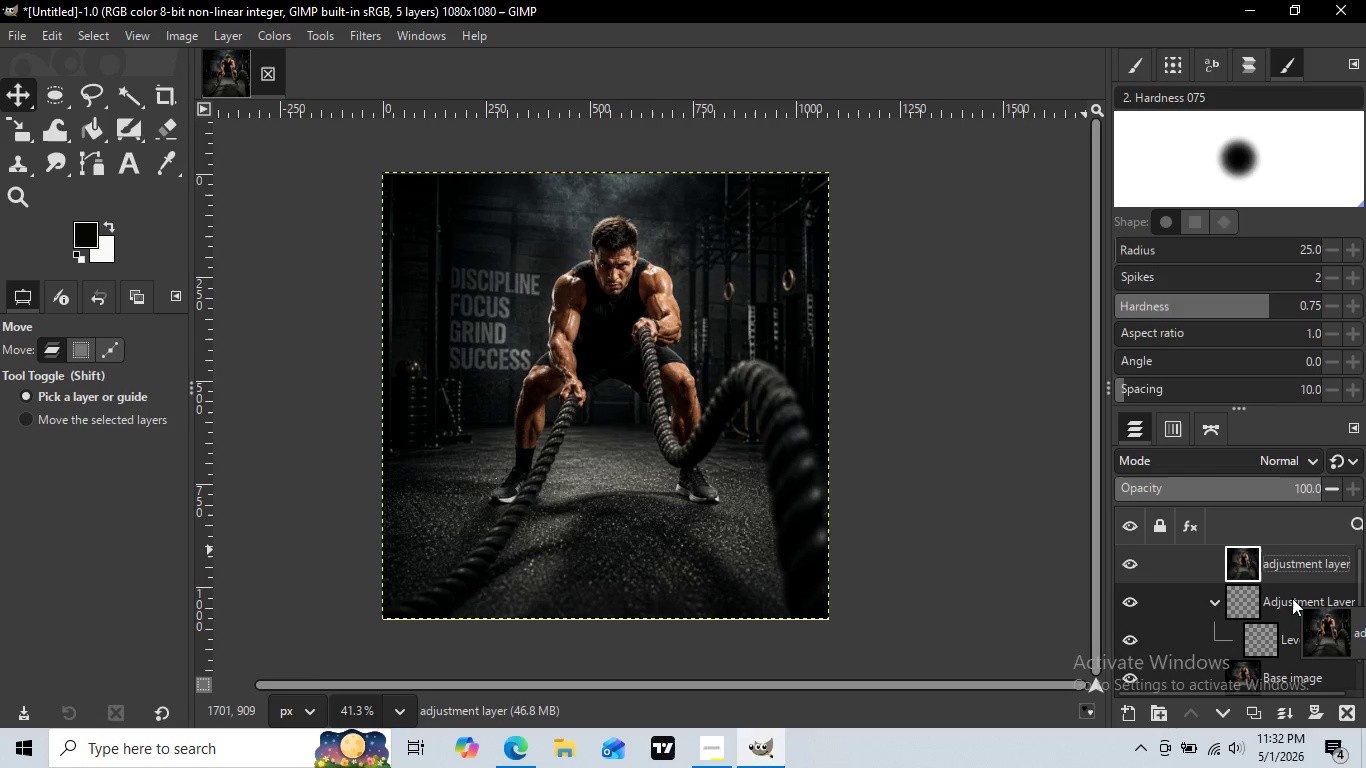 
left_click_drag(start_coordinate=[1286, 567], to_coordinate=[1293, 604])
 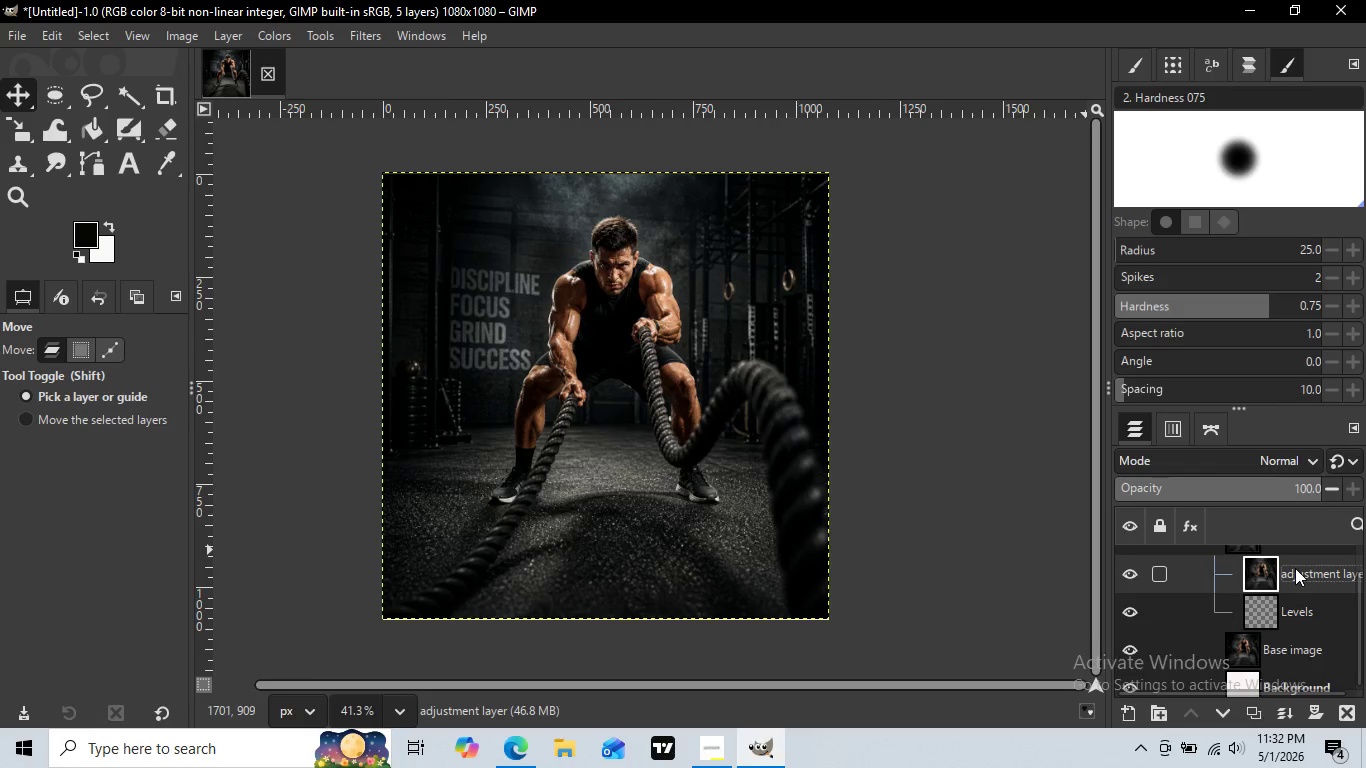 
scroll: coordinate [1284, 589], scroll_direction: down, amount: 1.0
 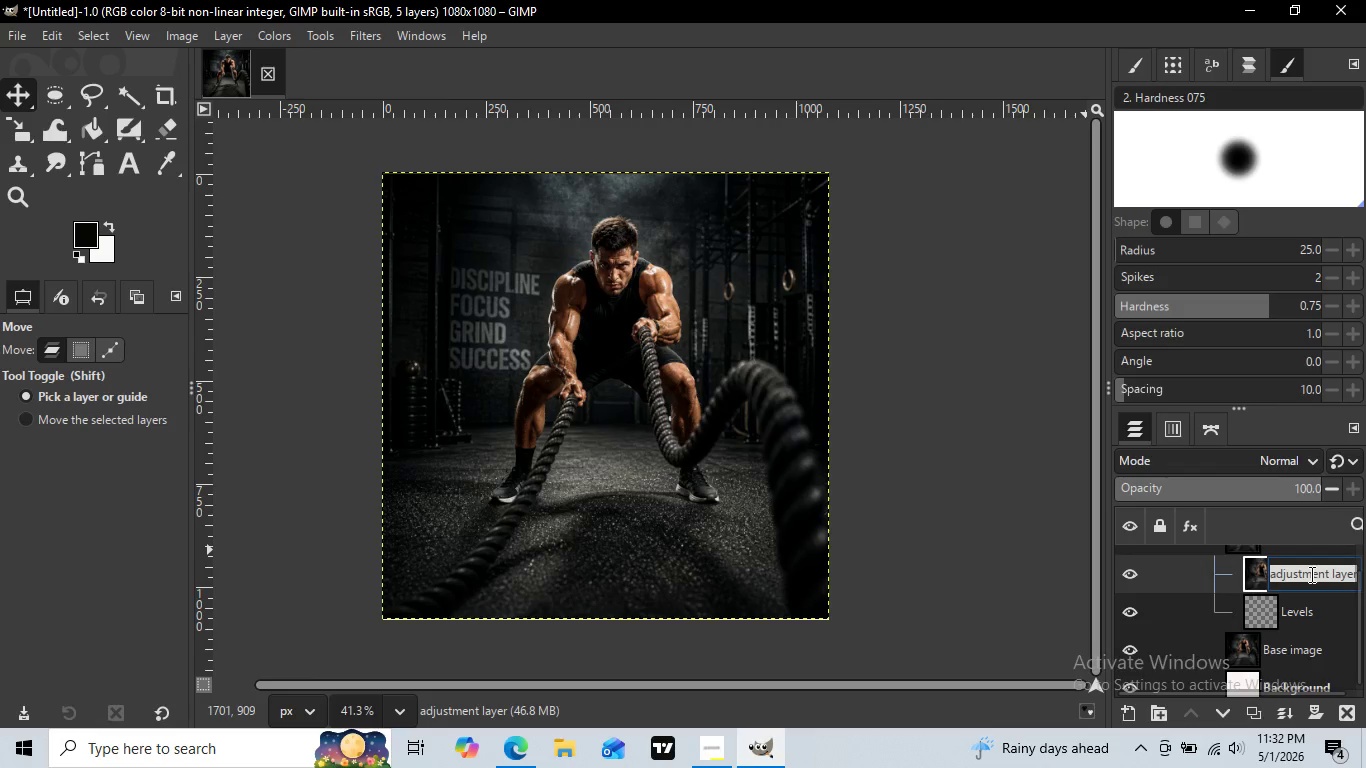 
double_click([1310, 574])
 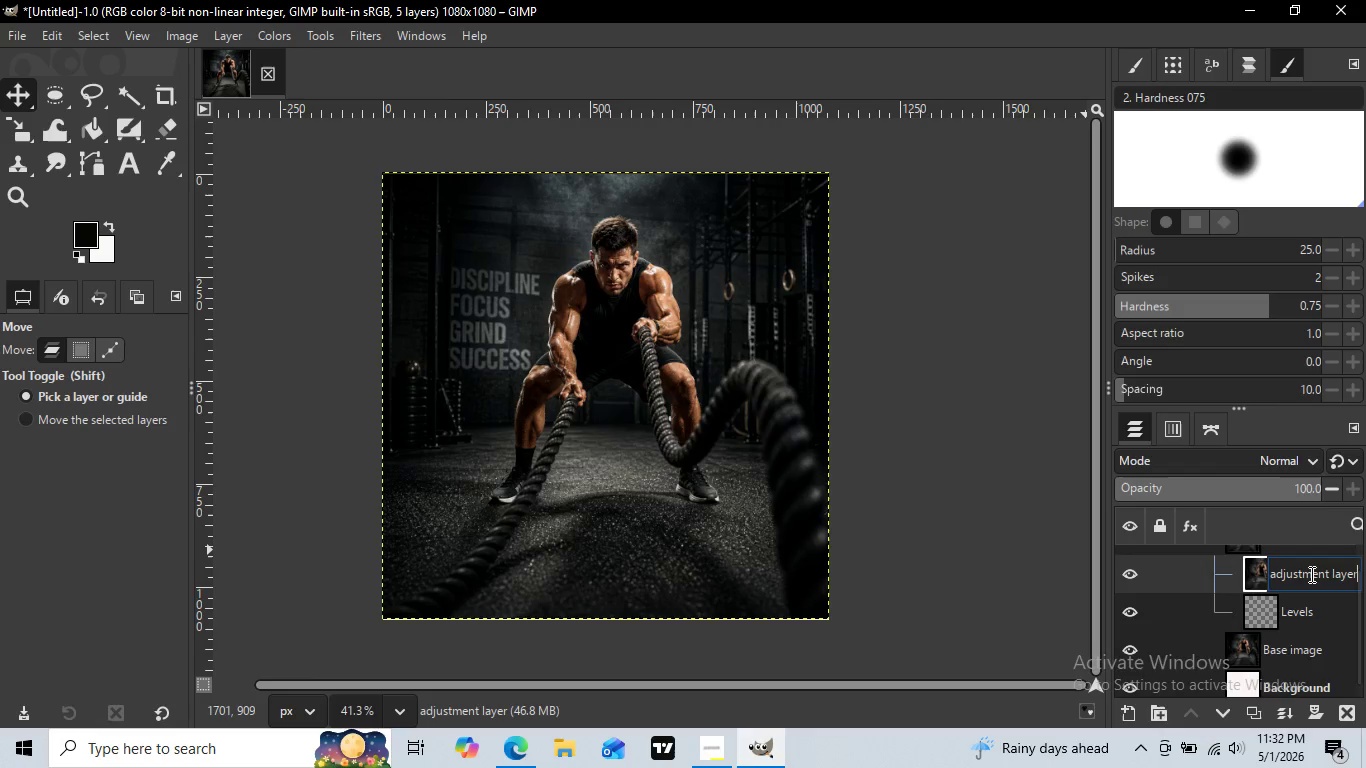 
key(ArrowRight)
 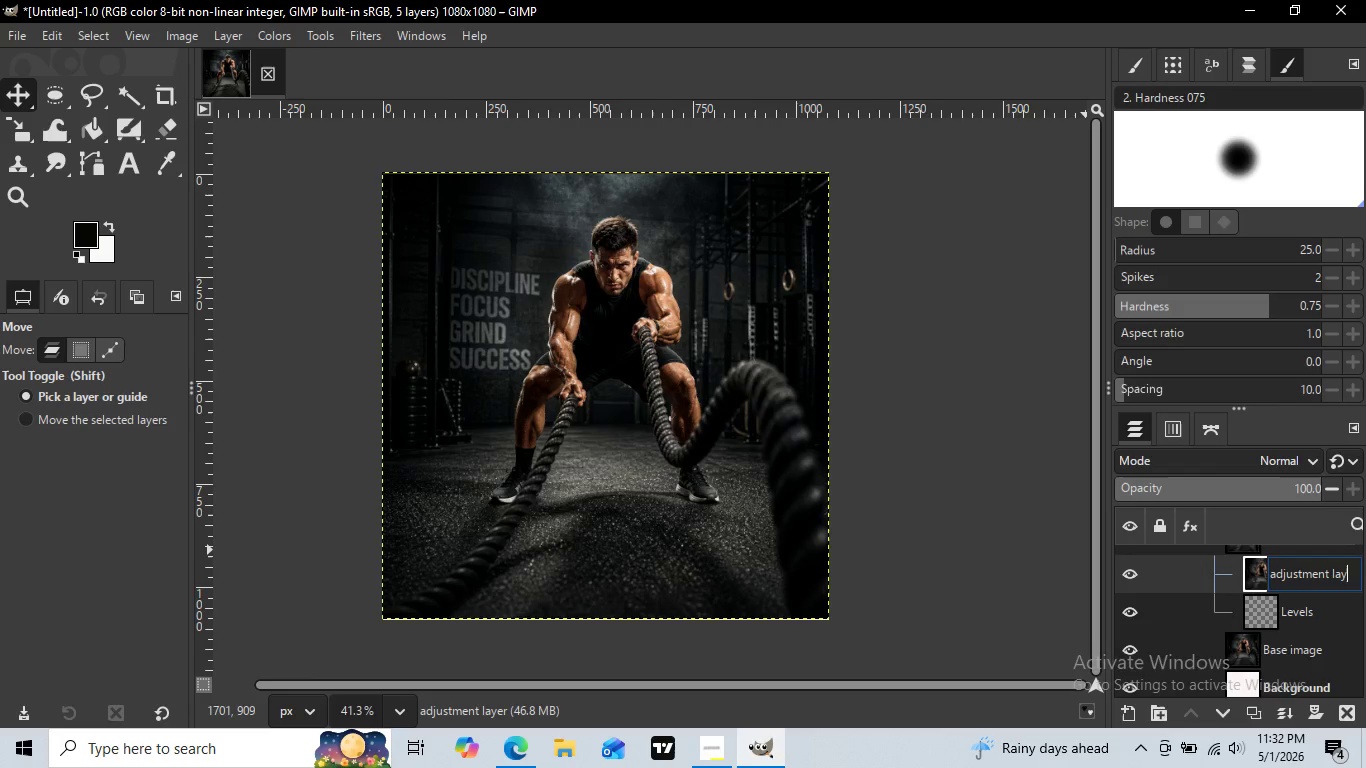 
key(ArrowRight)
 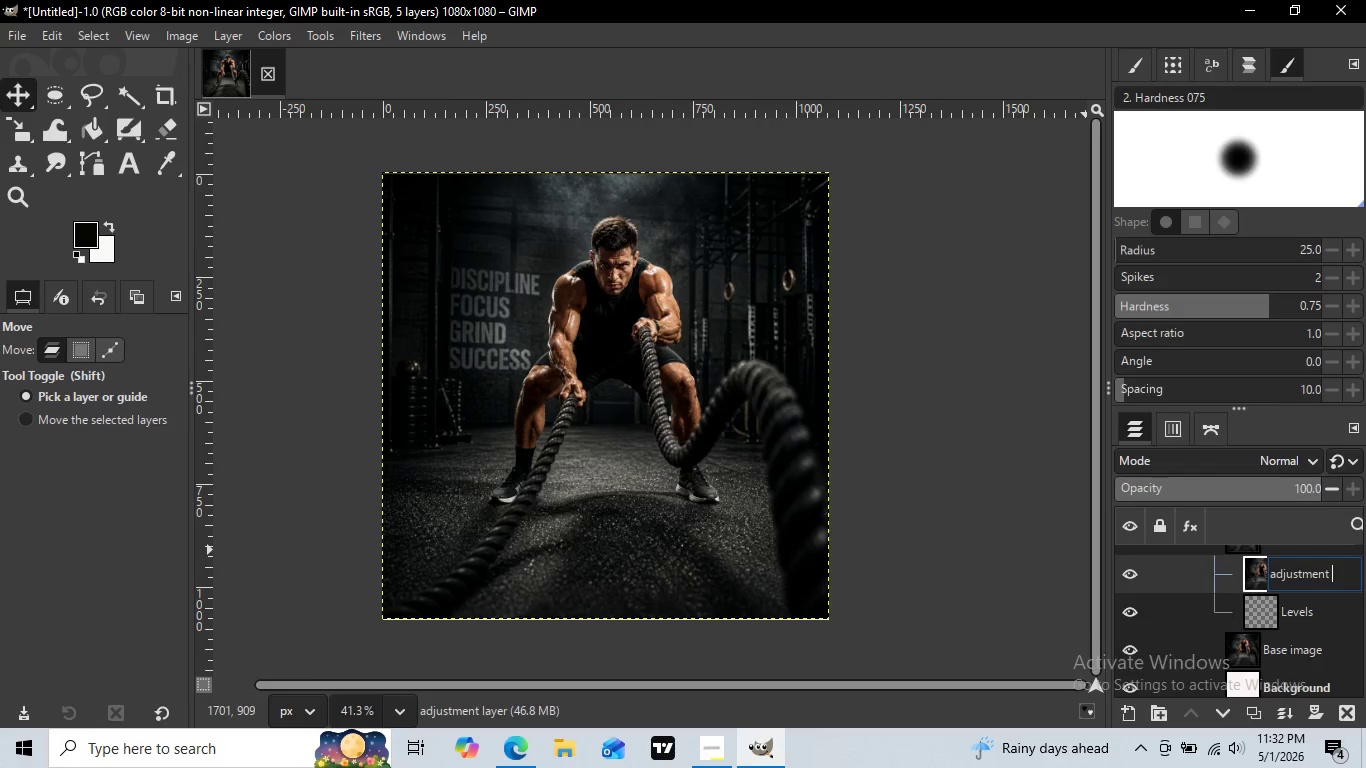 
key(Backspace)
key(Backspace)
key(Backspace)
key(Backspace)
key(Backspace)
type(image)
 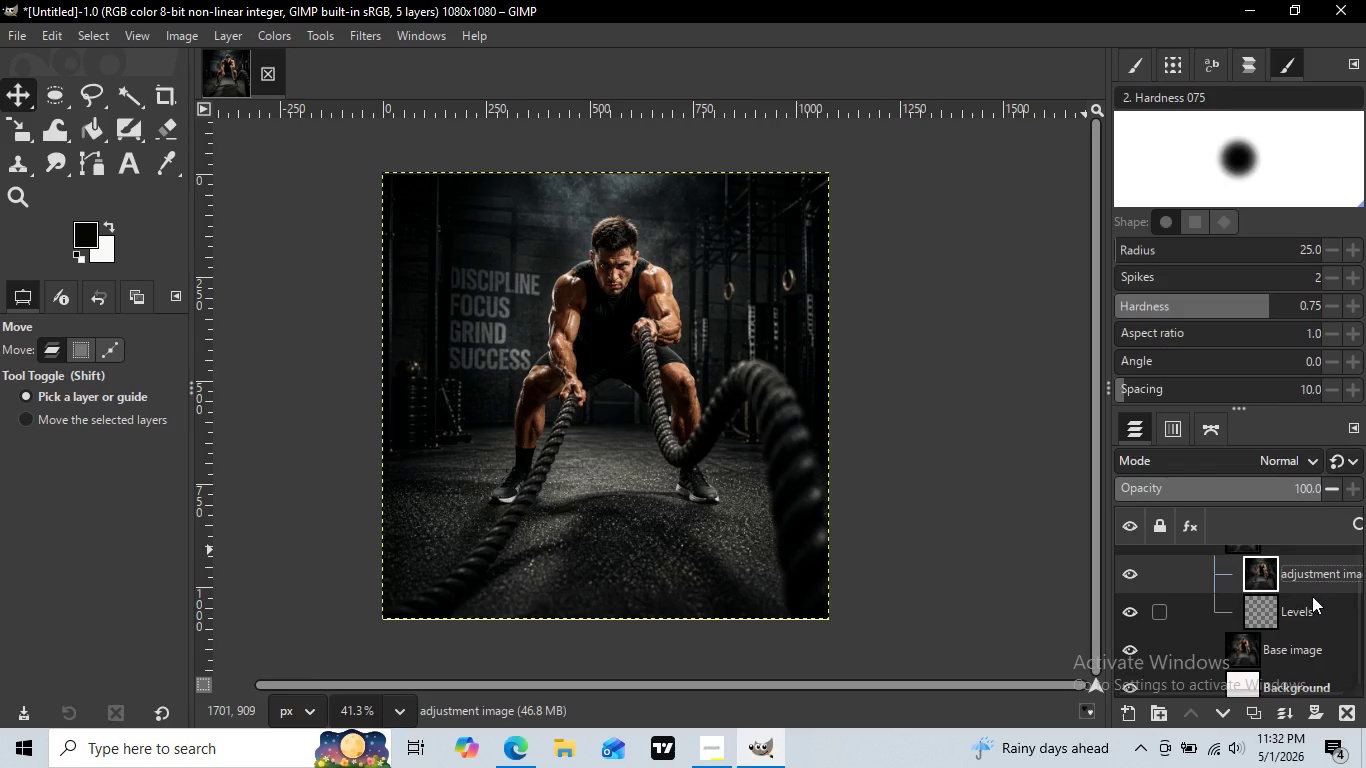 
key(Enter)
 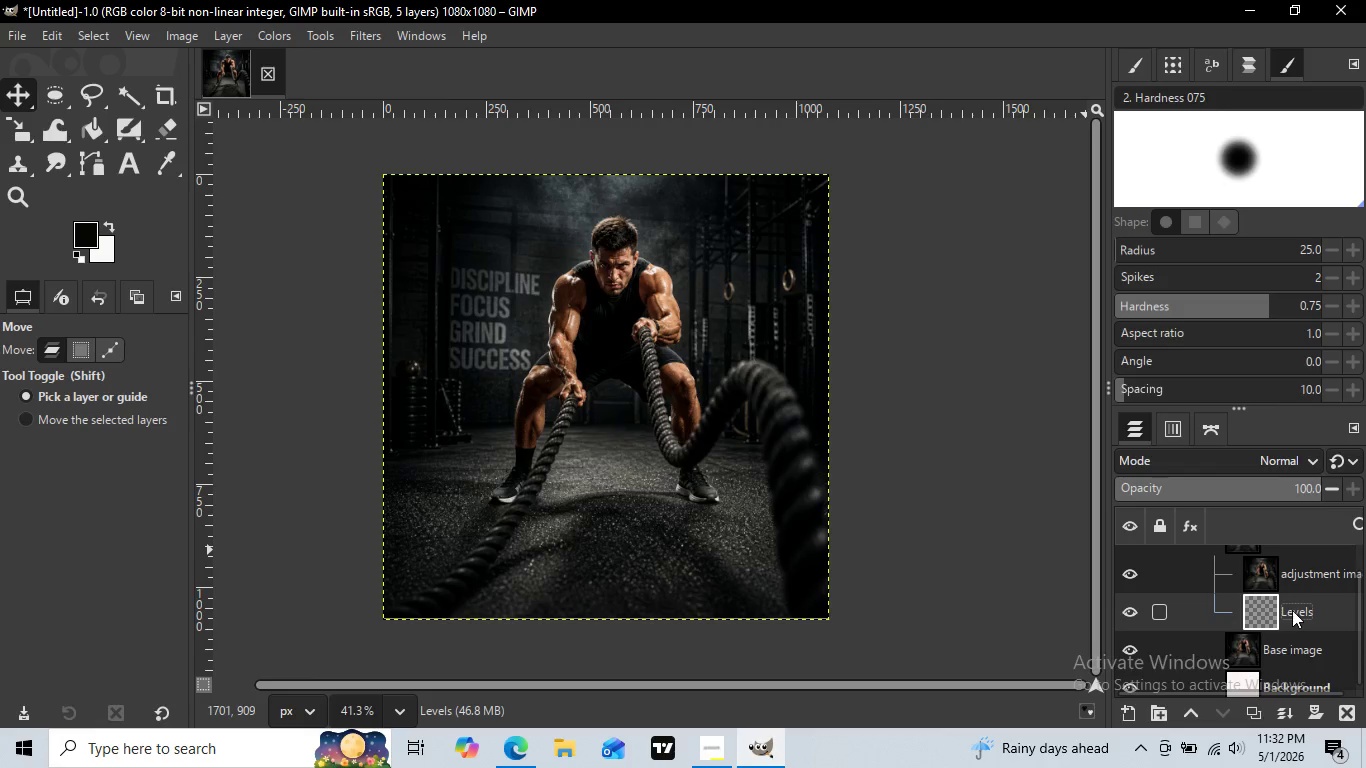 
left_click([1291, 610])
 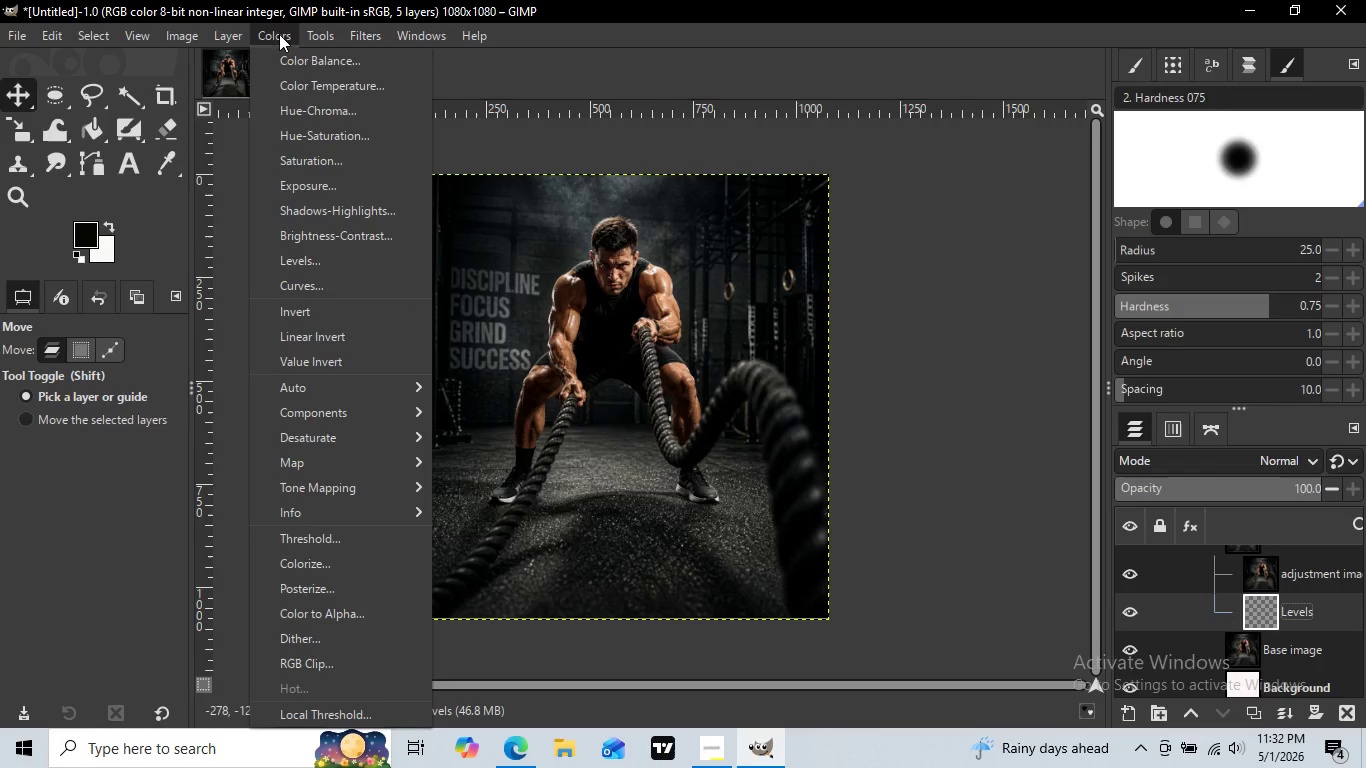 
left_click([280, 34])
 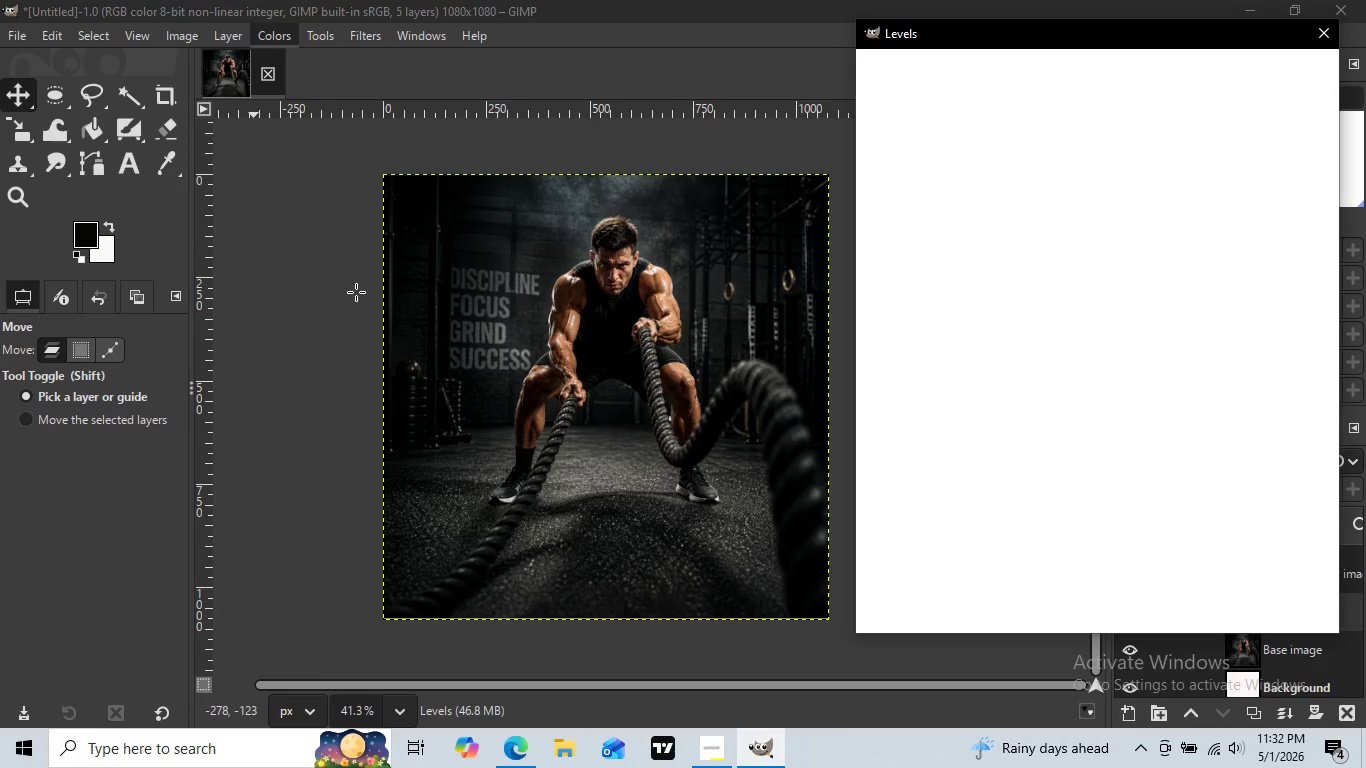 
left_click([304, 259])
 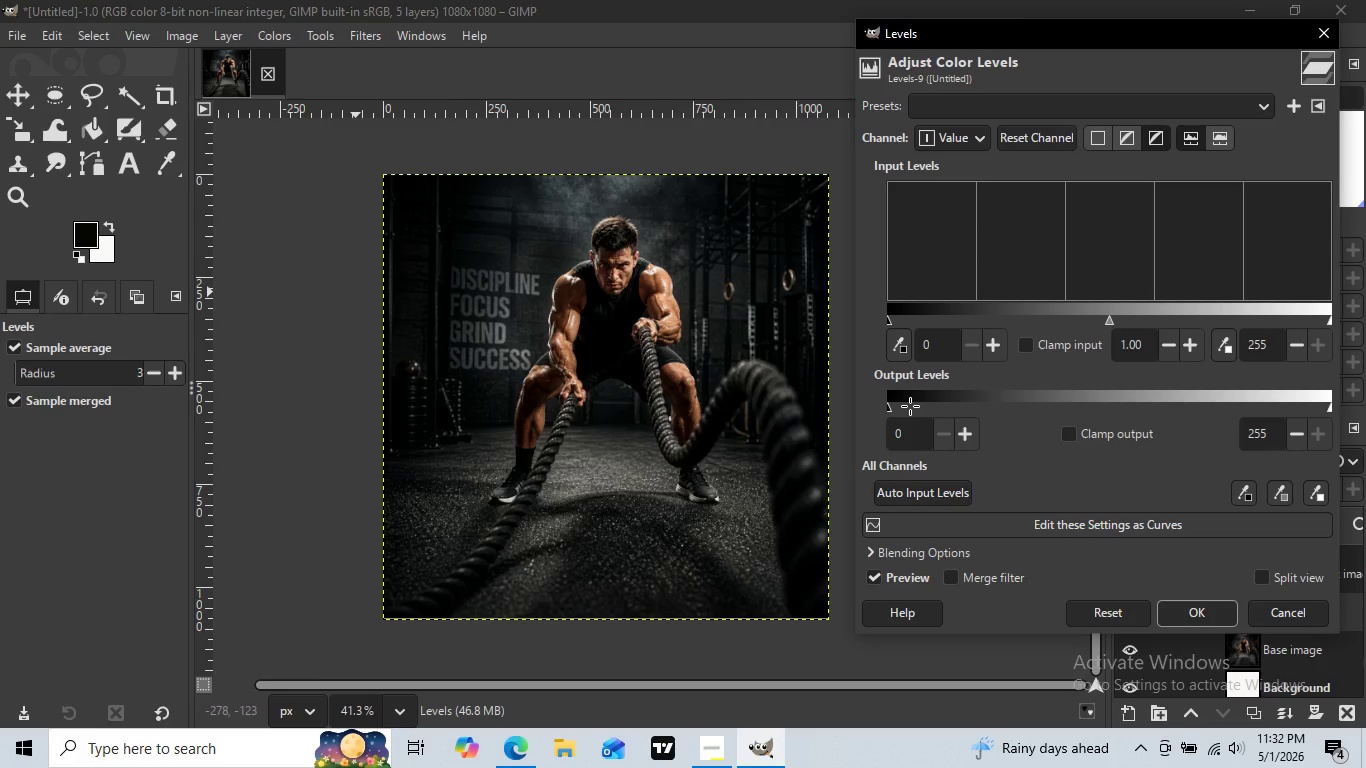 
wait(6.12)
 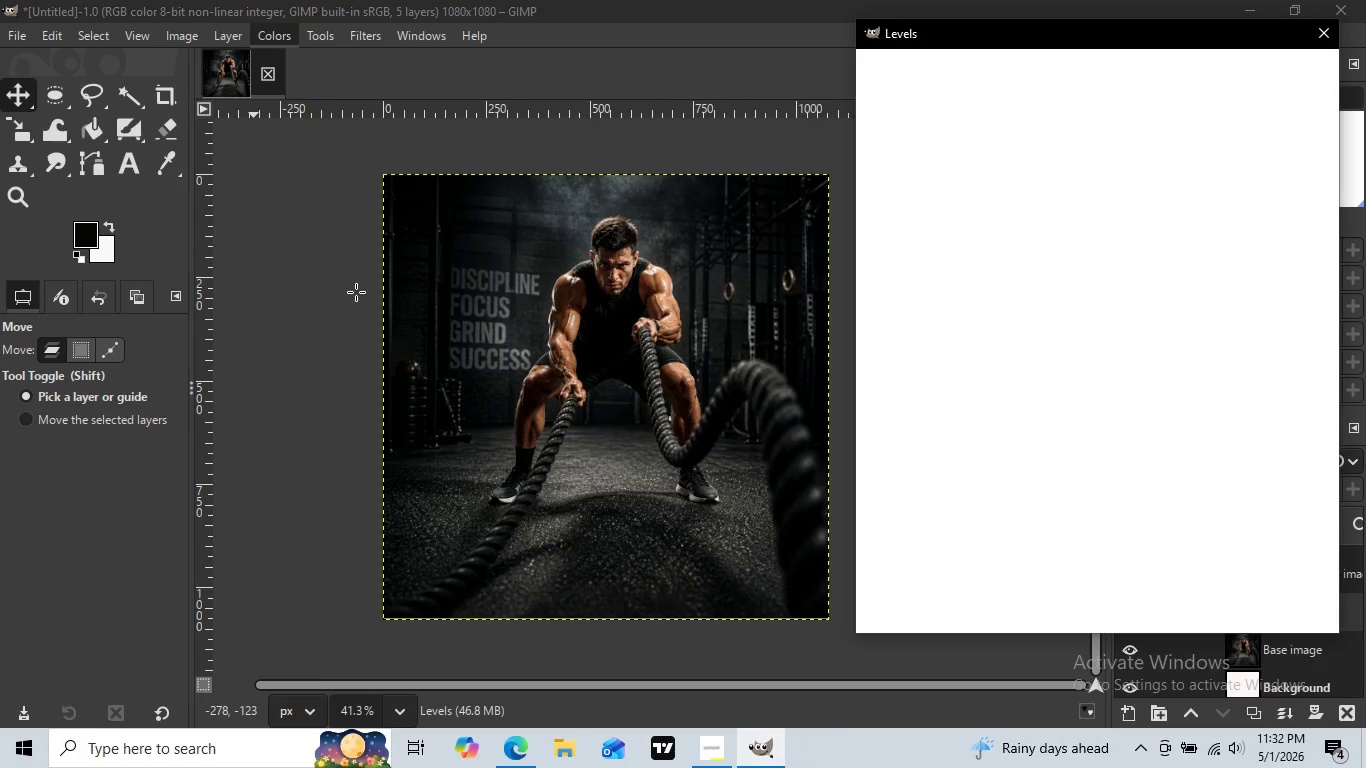 
left_click_drag(start_coordinate=[890, 408], to_coordinate=[899, 408])
 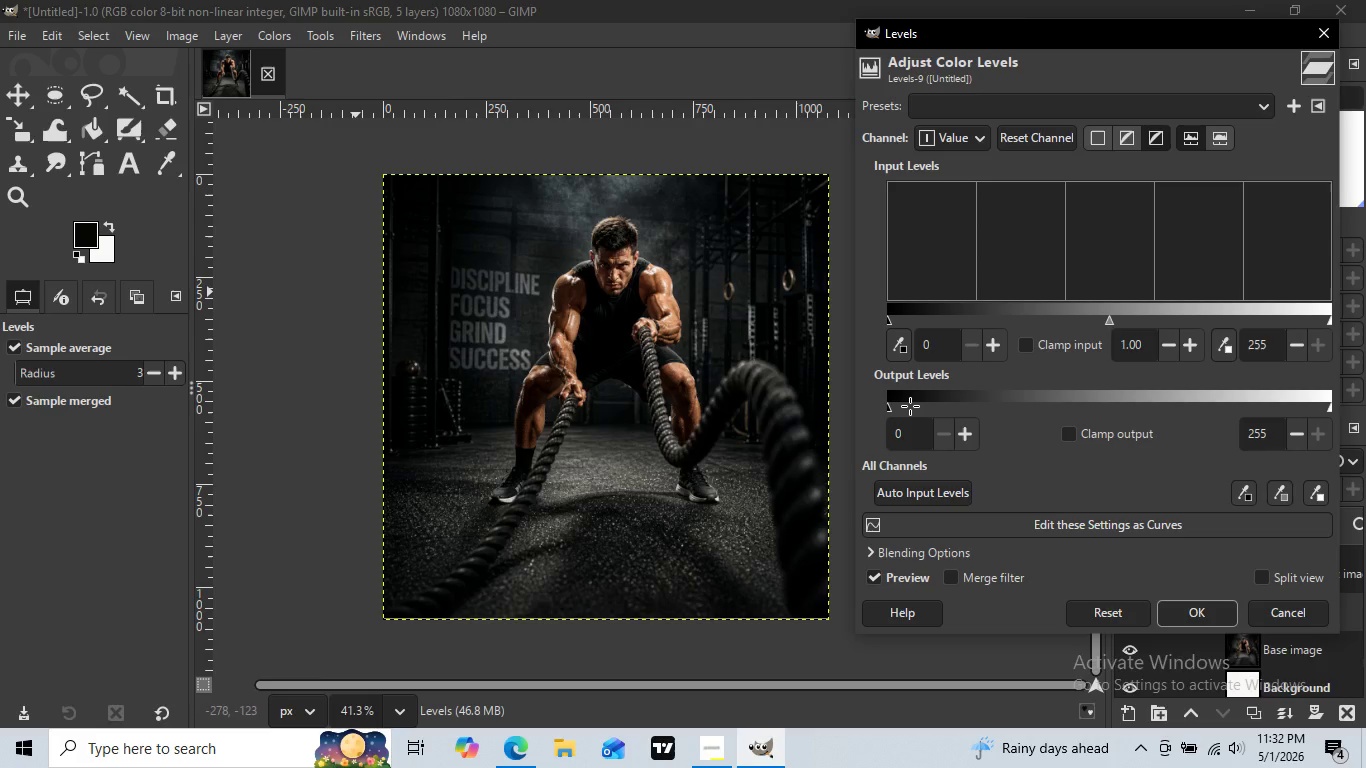 
left_click([909, 437])
 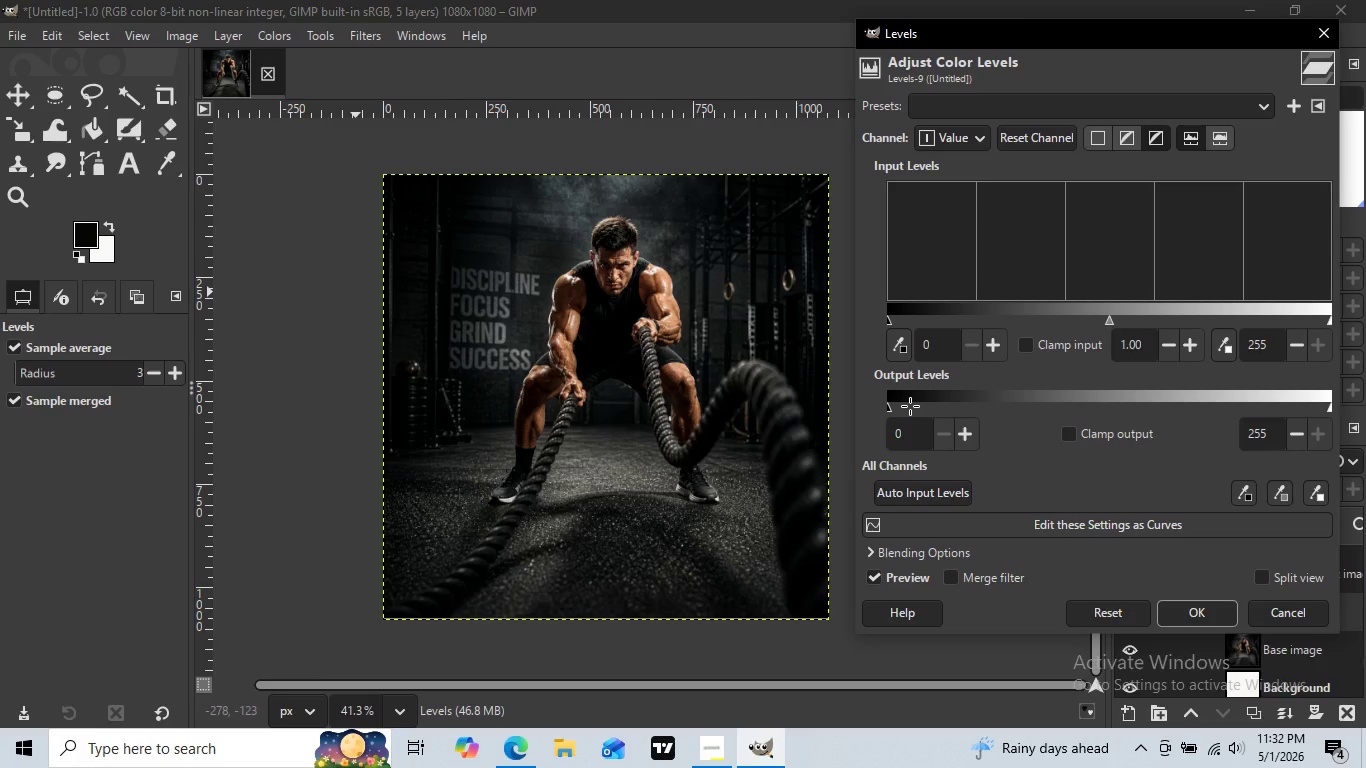 
wait(12.2)
 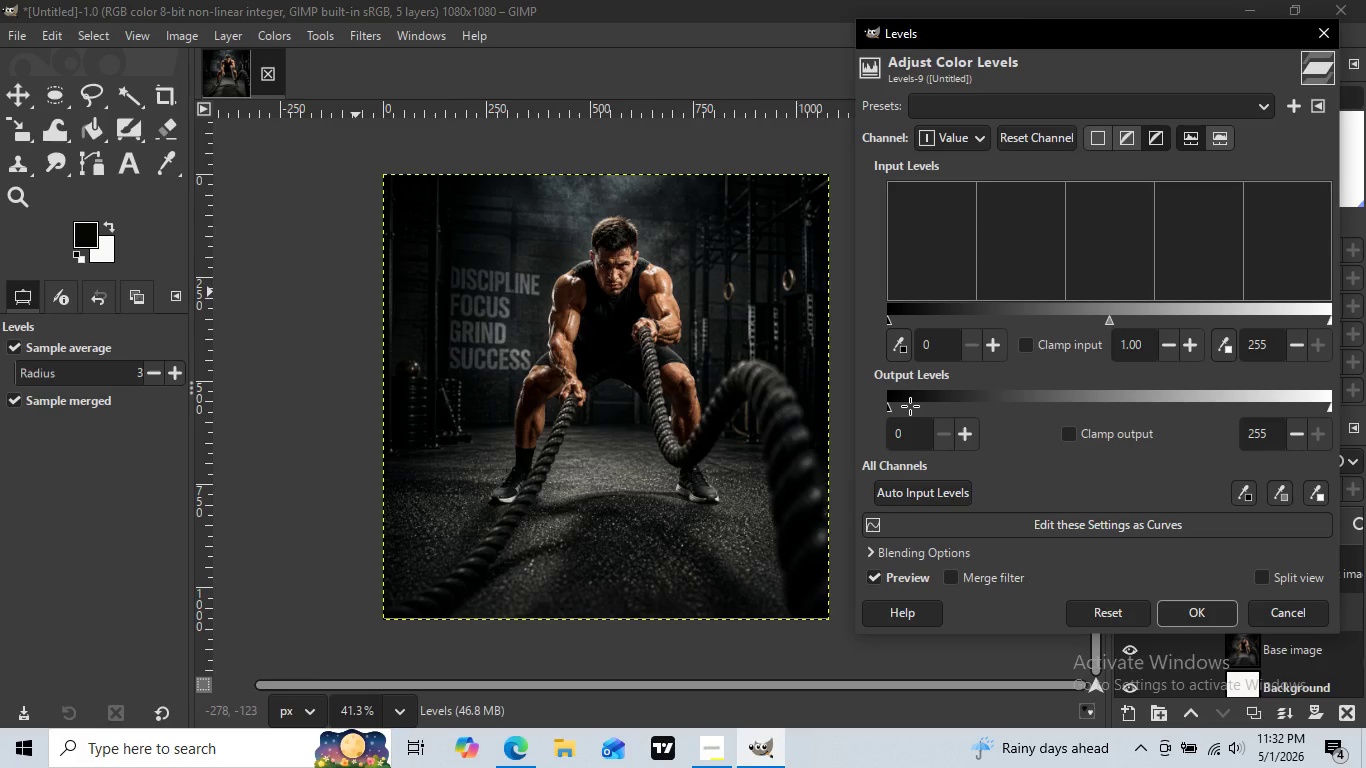 
mouse_move([1249, 572])
 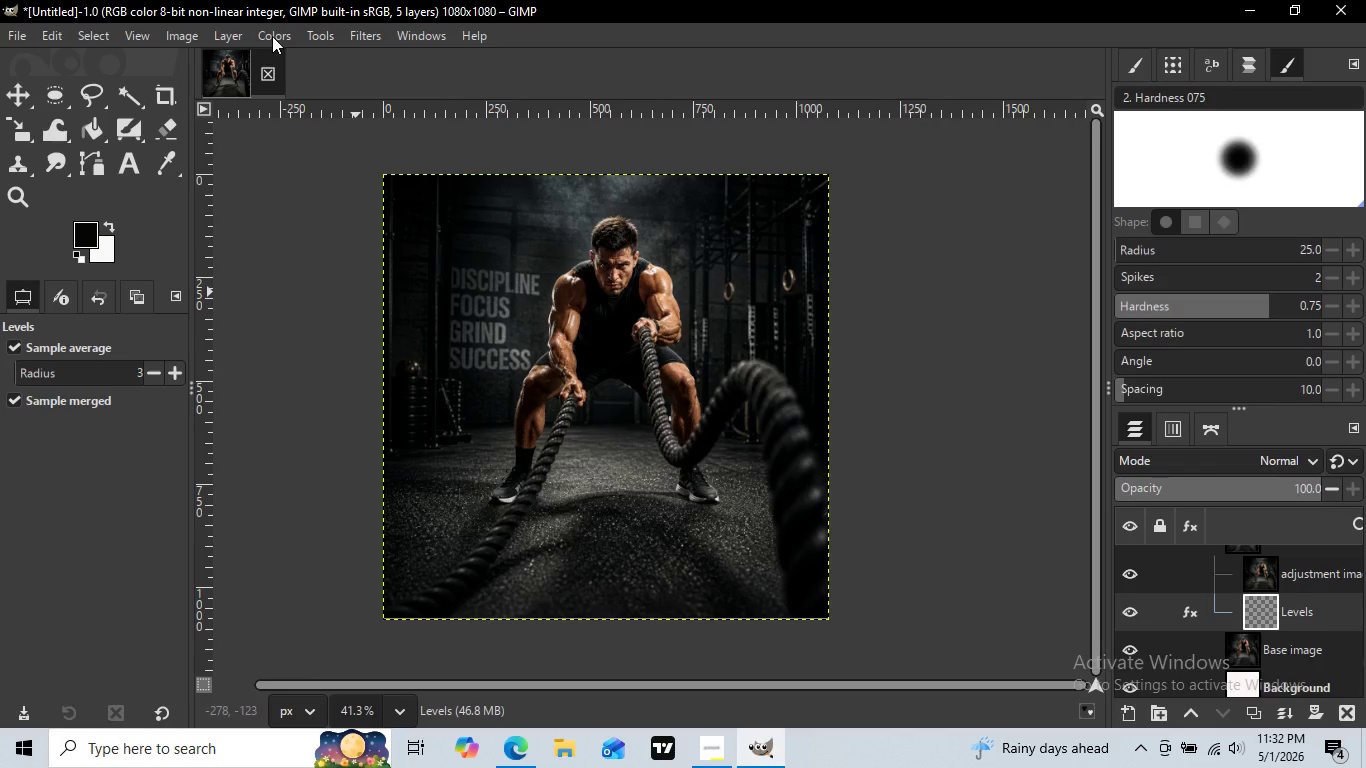 
left_click([273, 36])
 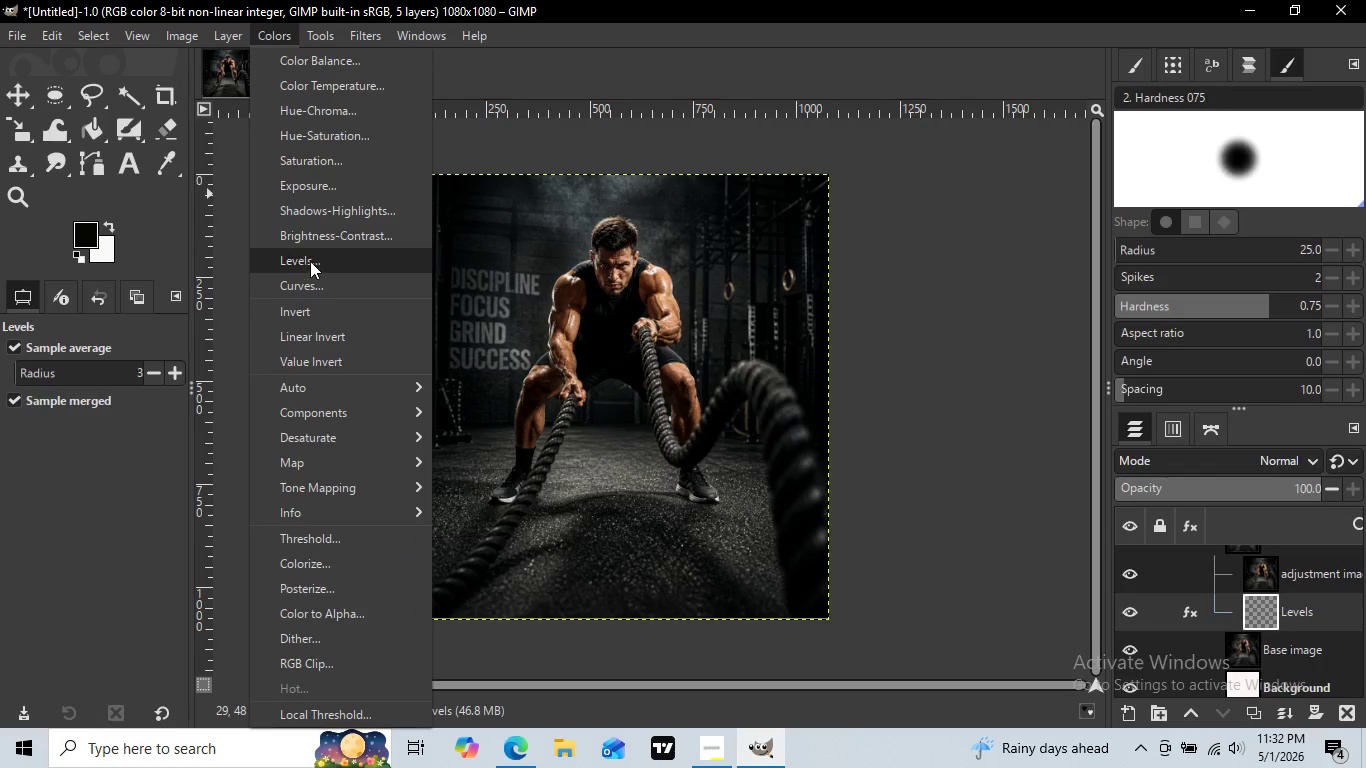 
wait(5.56)
 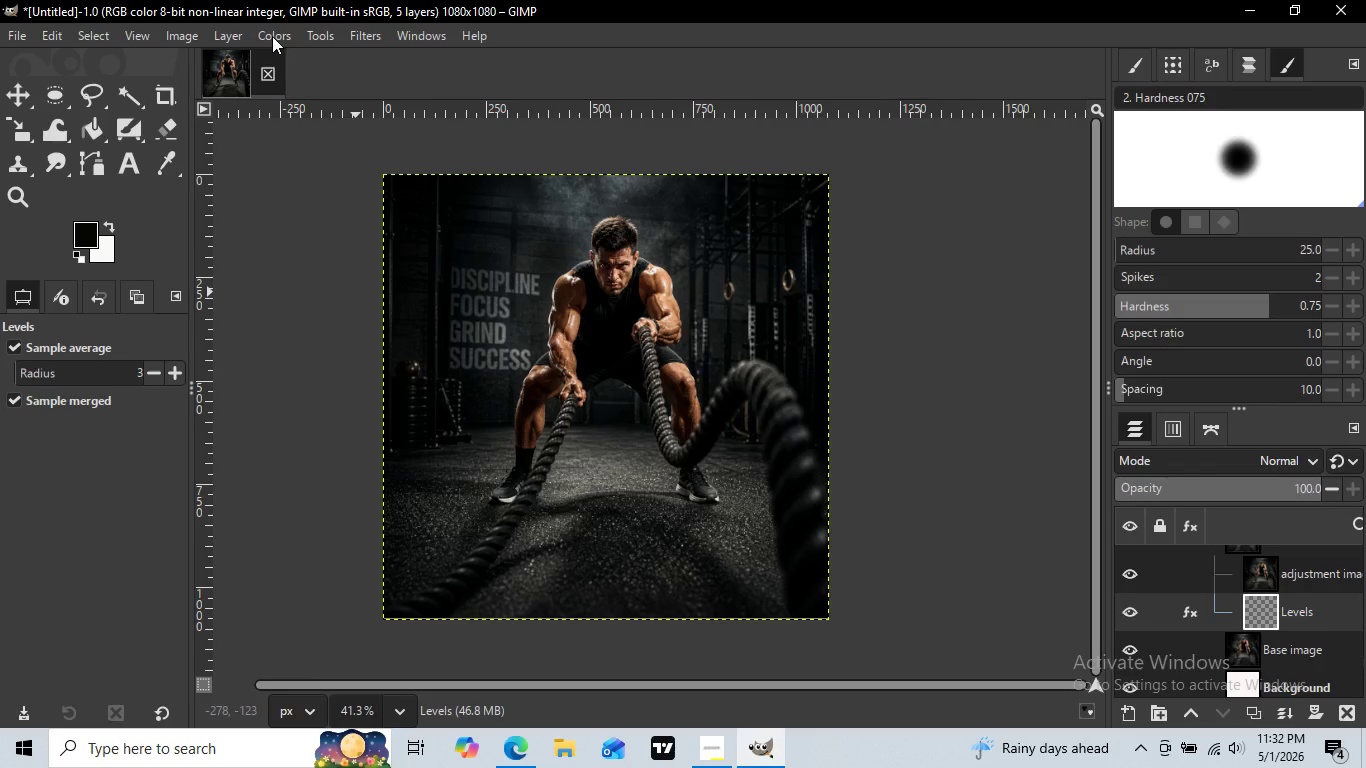 
left_click([307, 259])
 